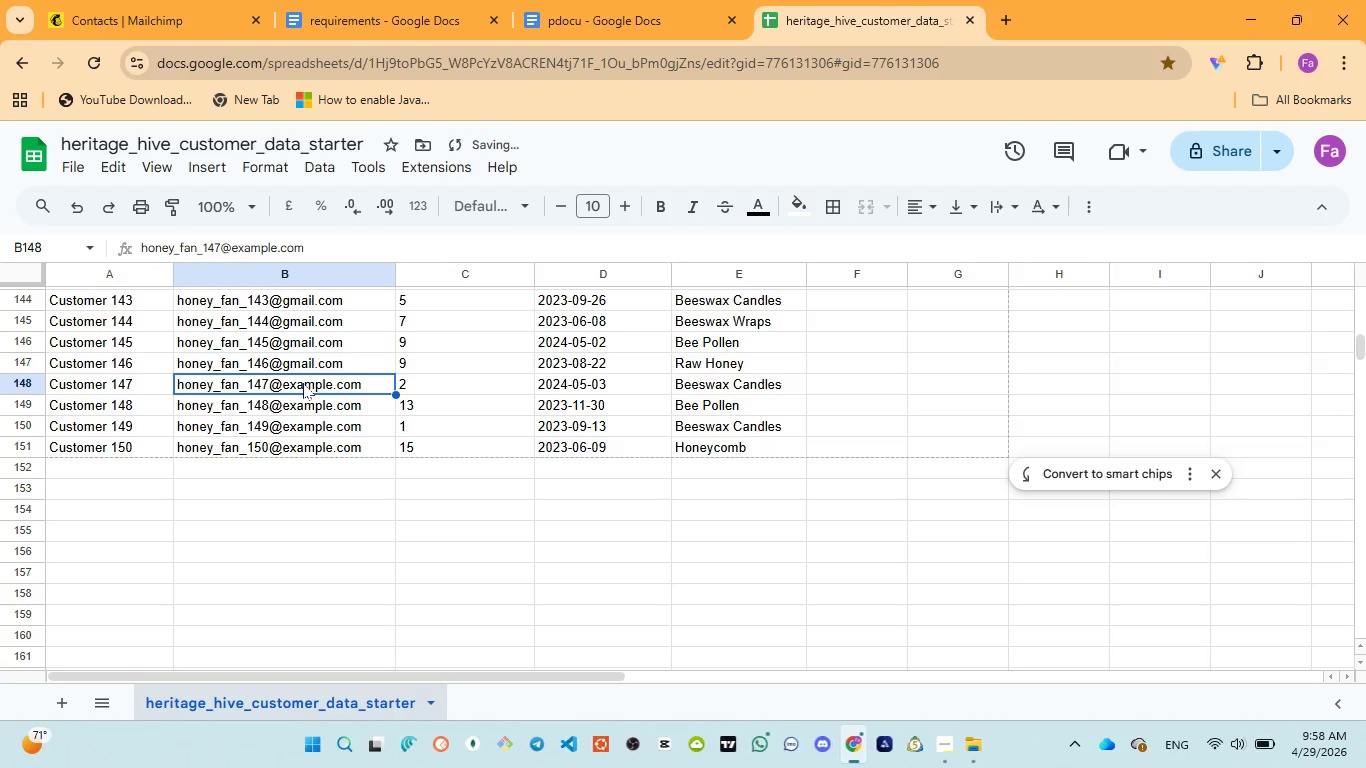 
double_click([303, 383])
 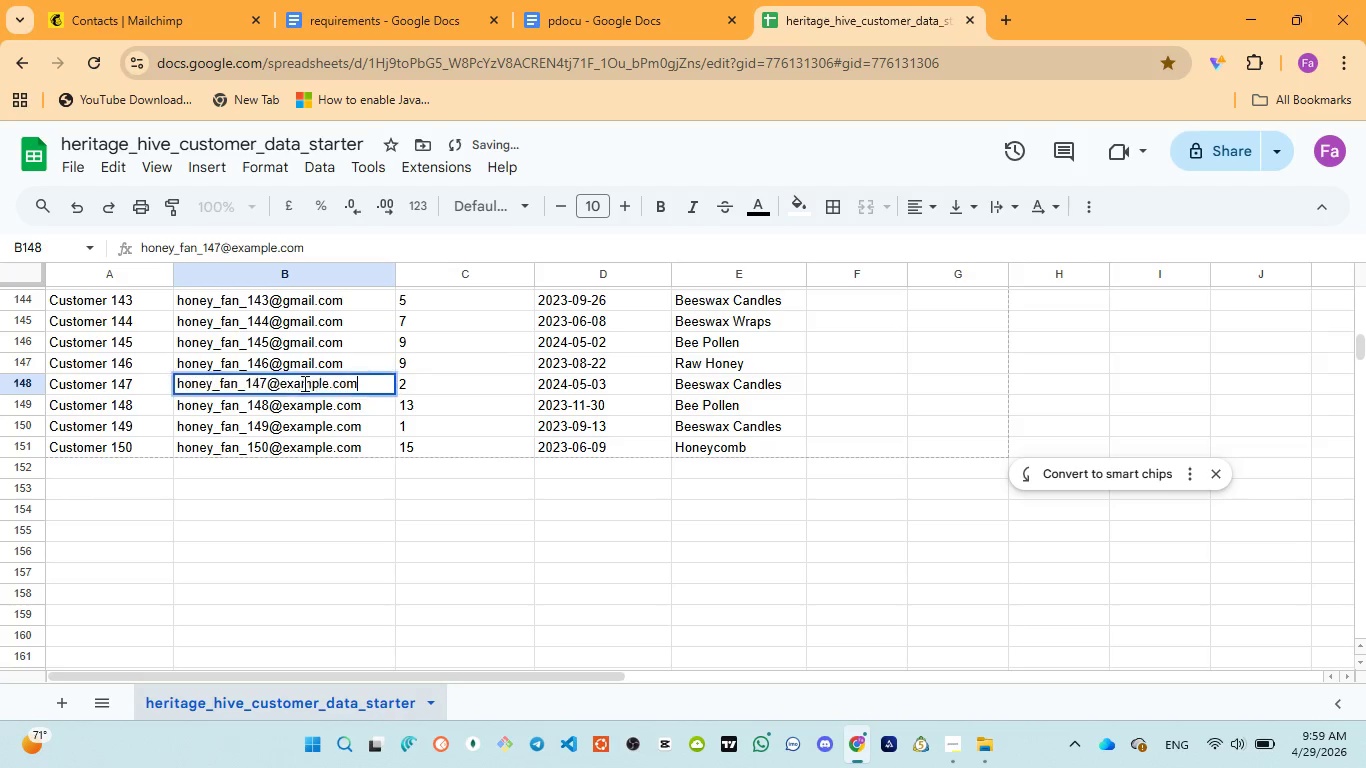 
triple_click([303, 383])
 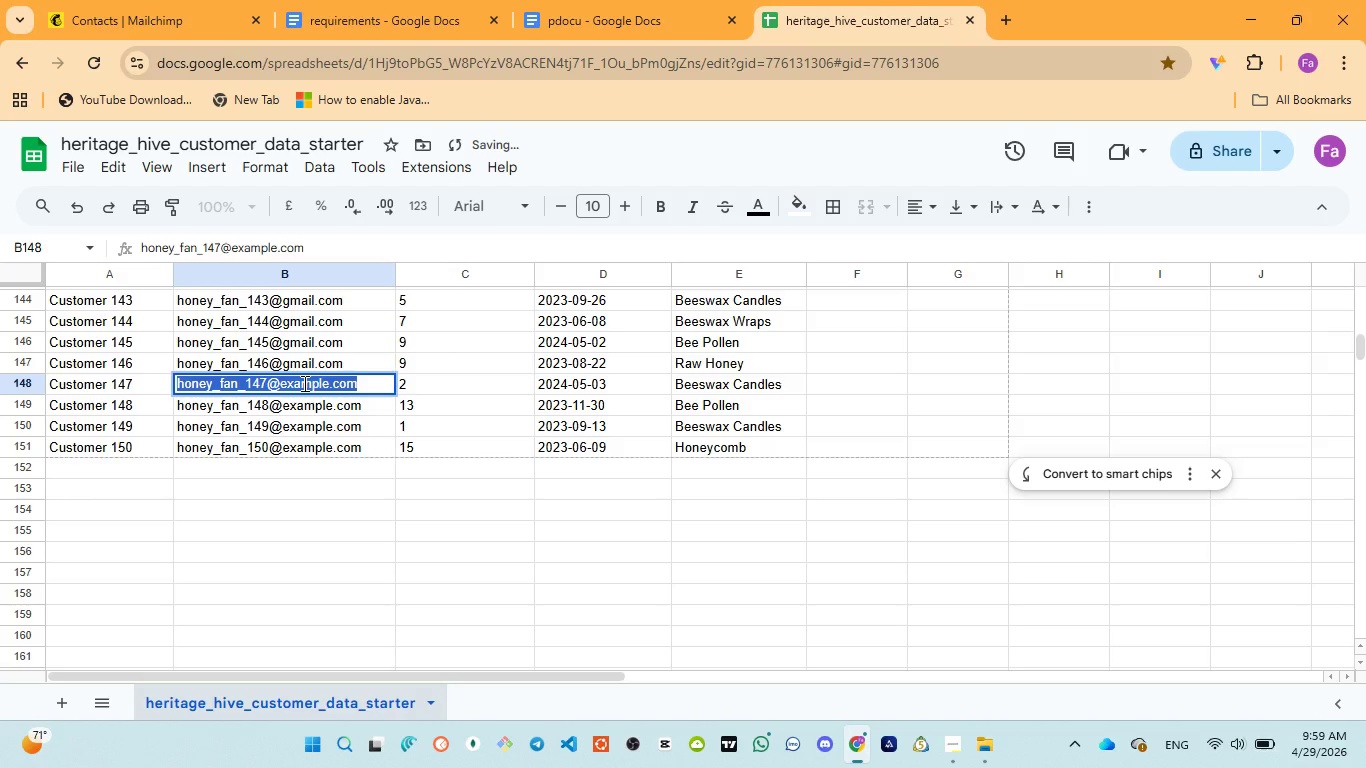 
triple_click([303, 383])
 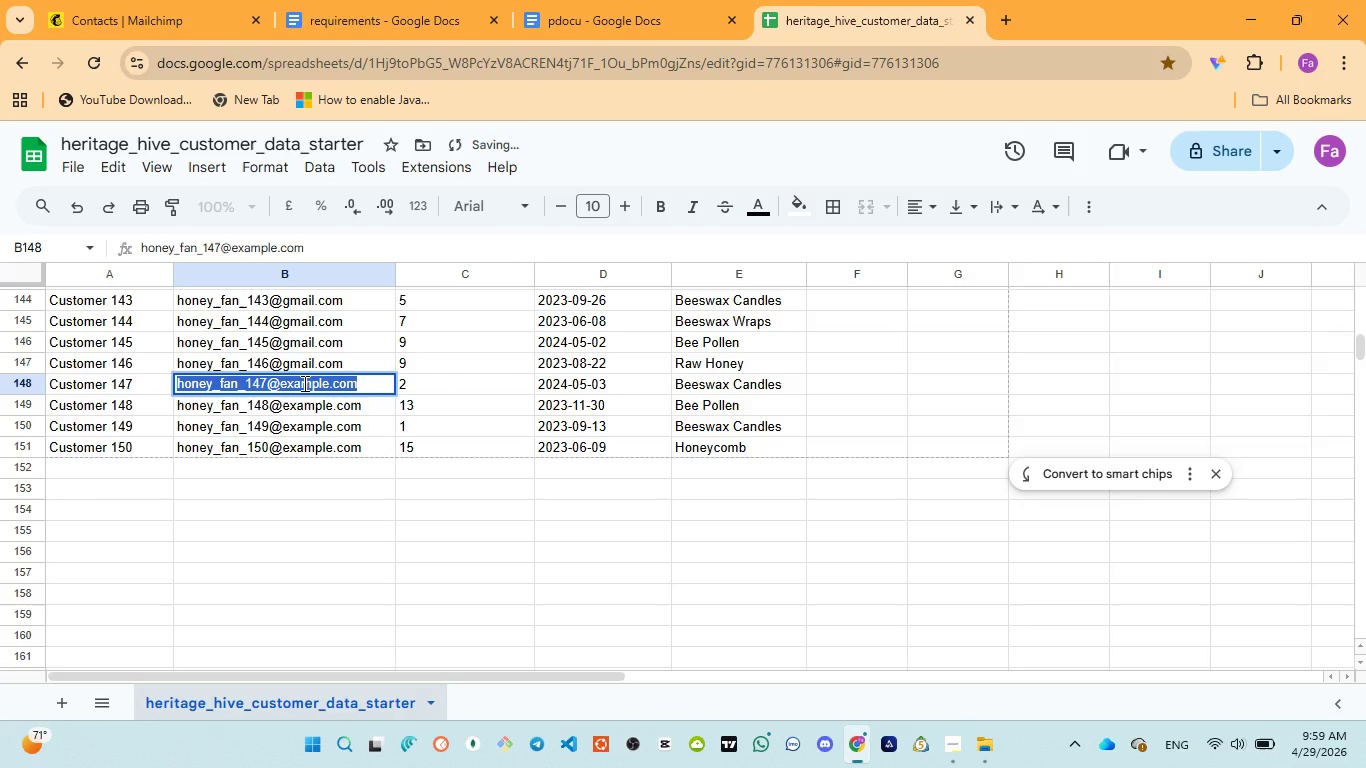 
triple_click([303, 383])
 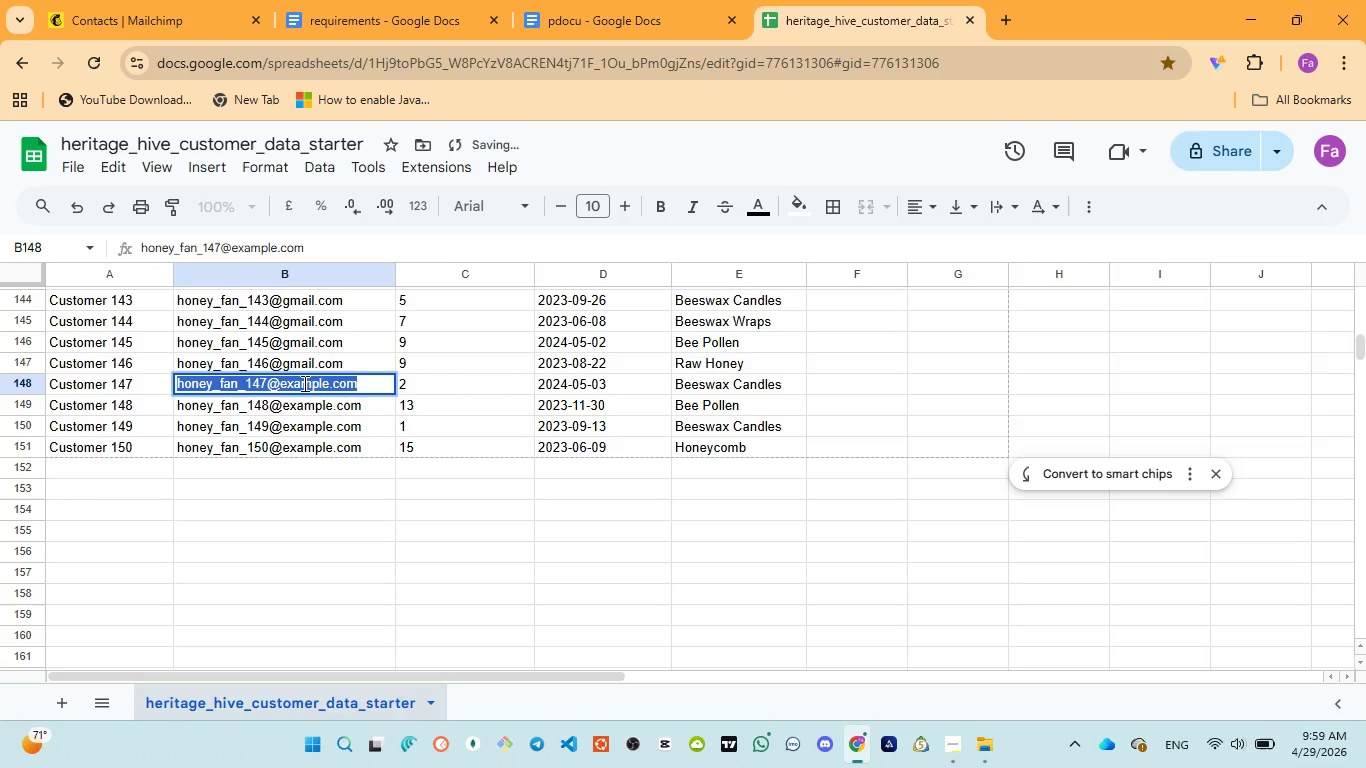 
triple_click([303, 383])
 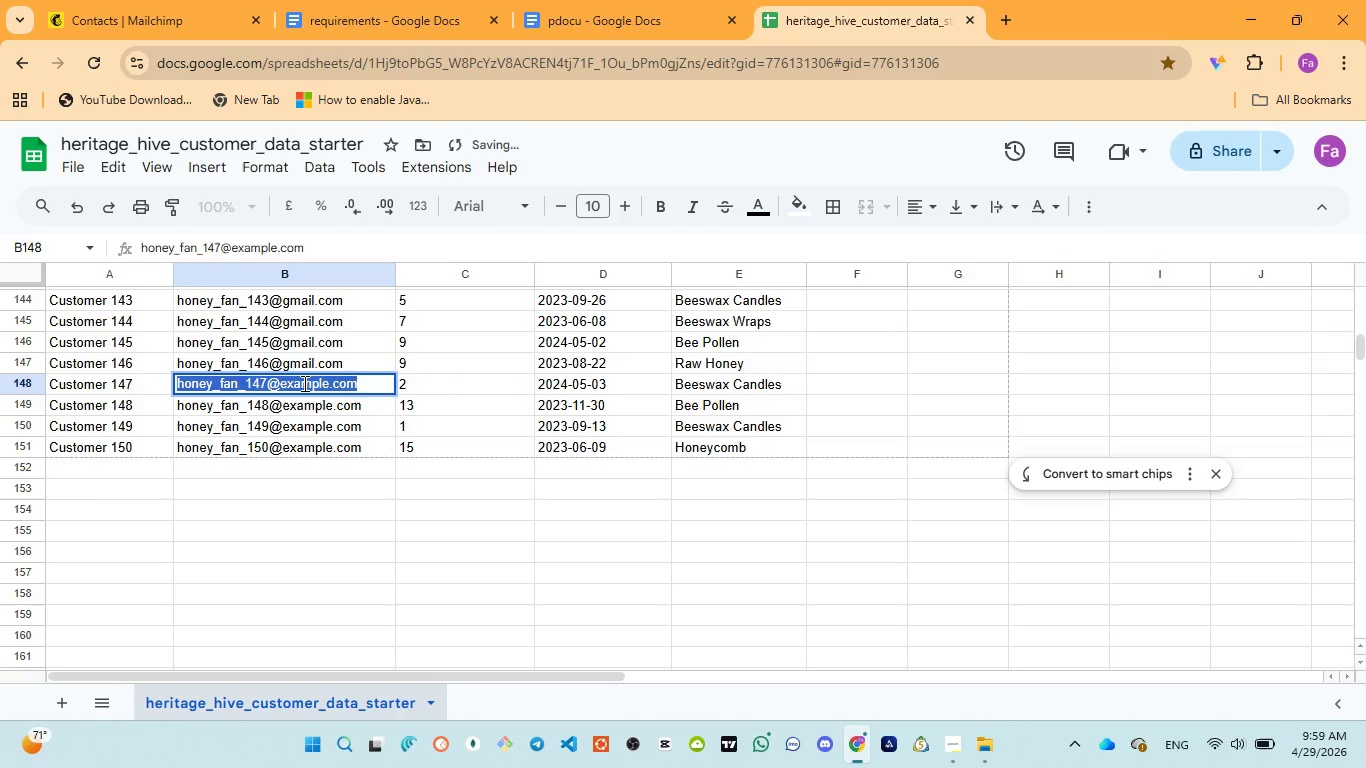 
triple_click([303, 383])
 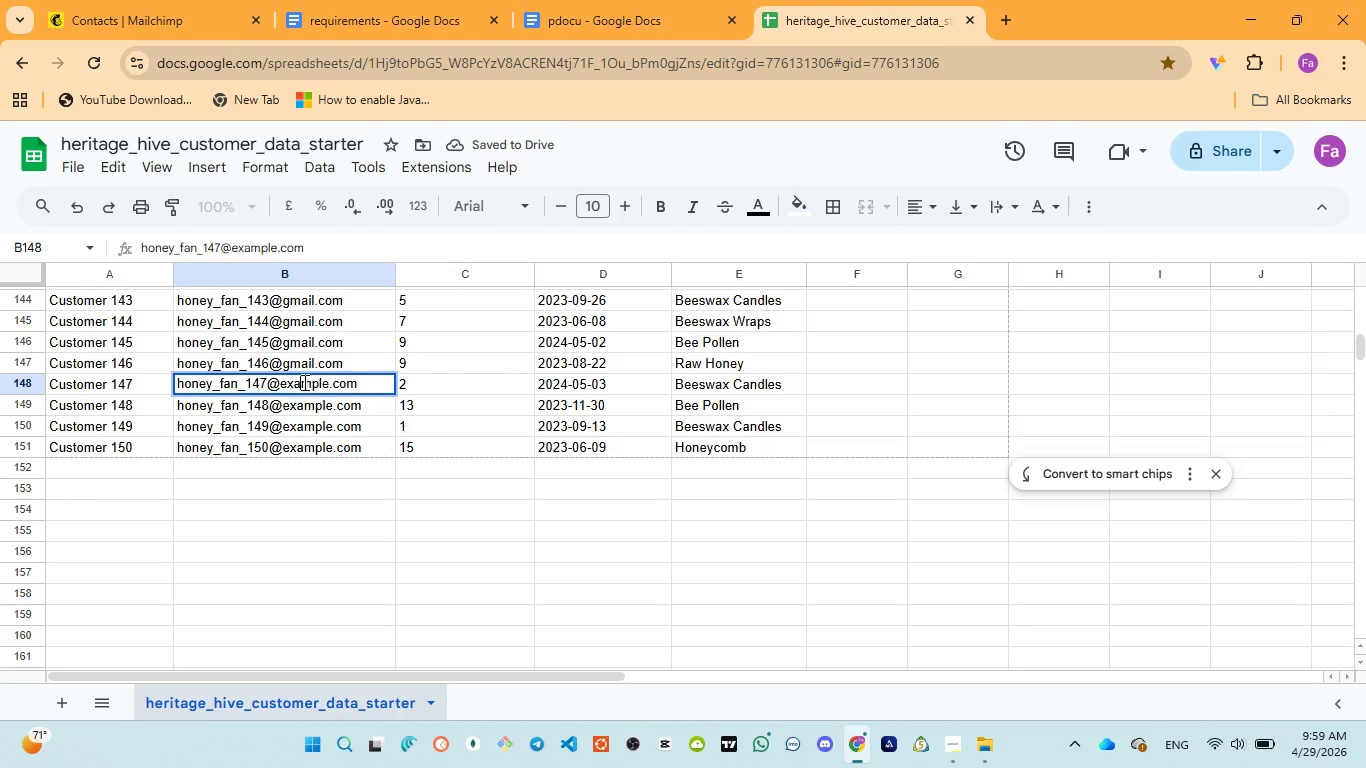 
double_click([303, 382])
 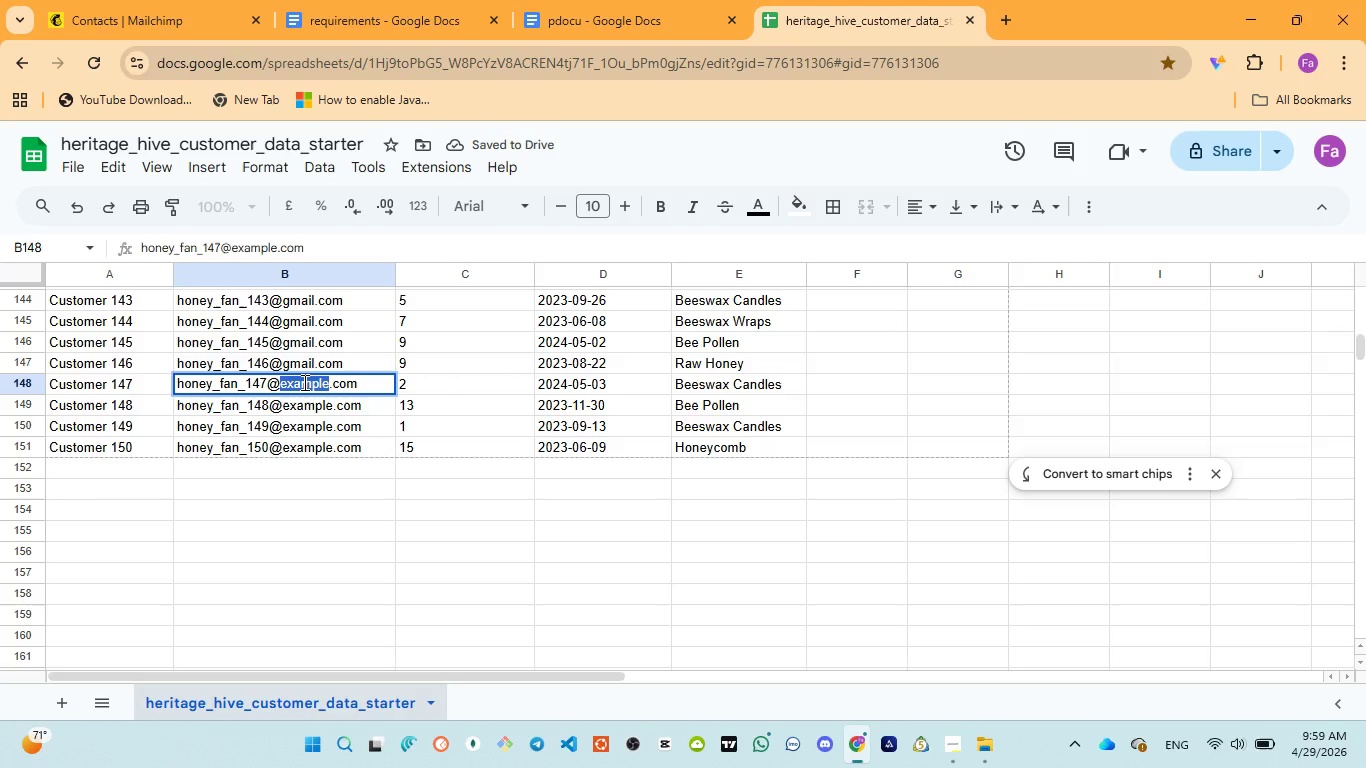 
key(Control+V)
 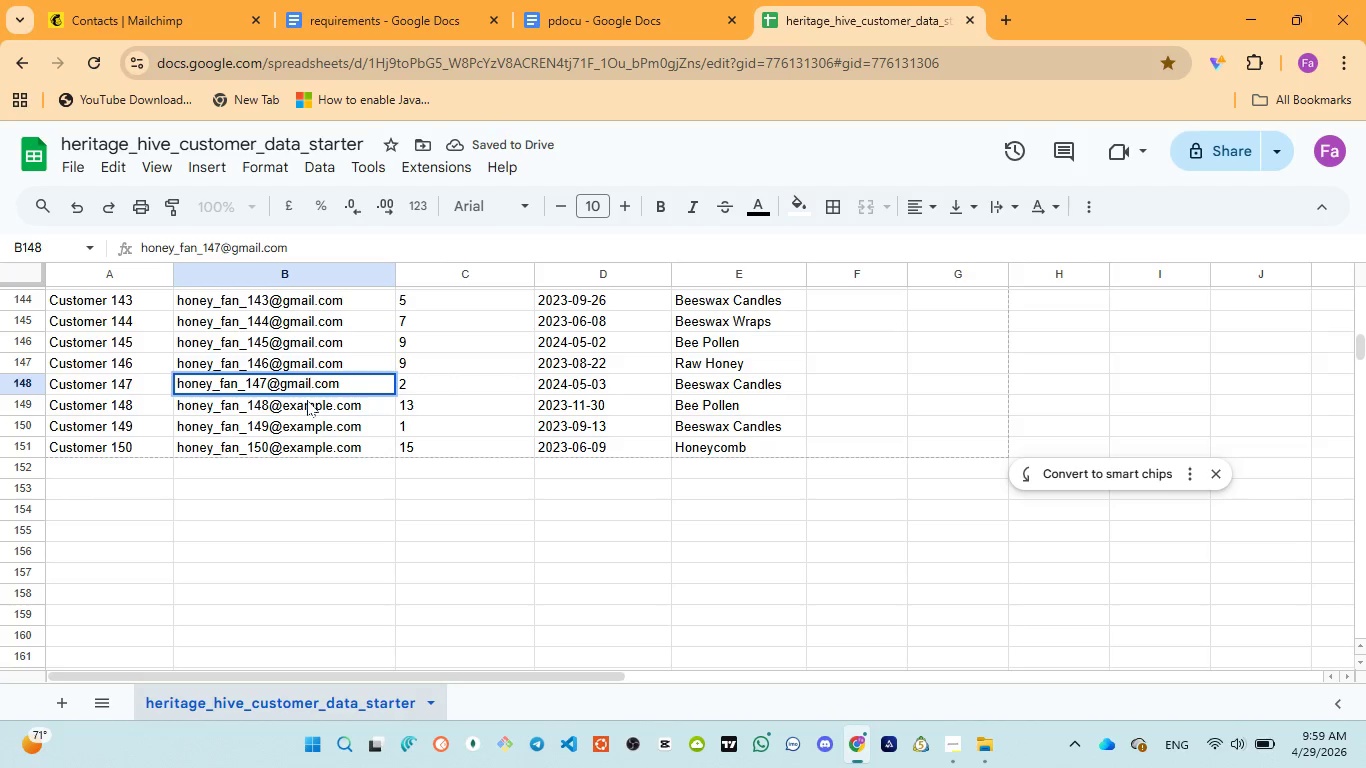 
left_click([307, 401])
 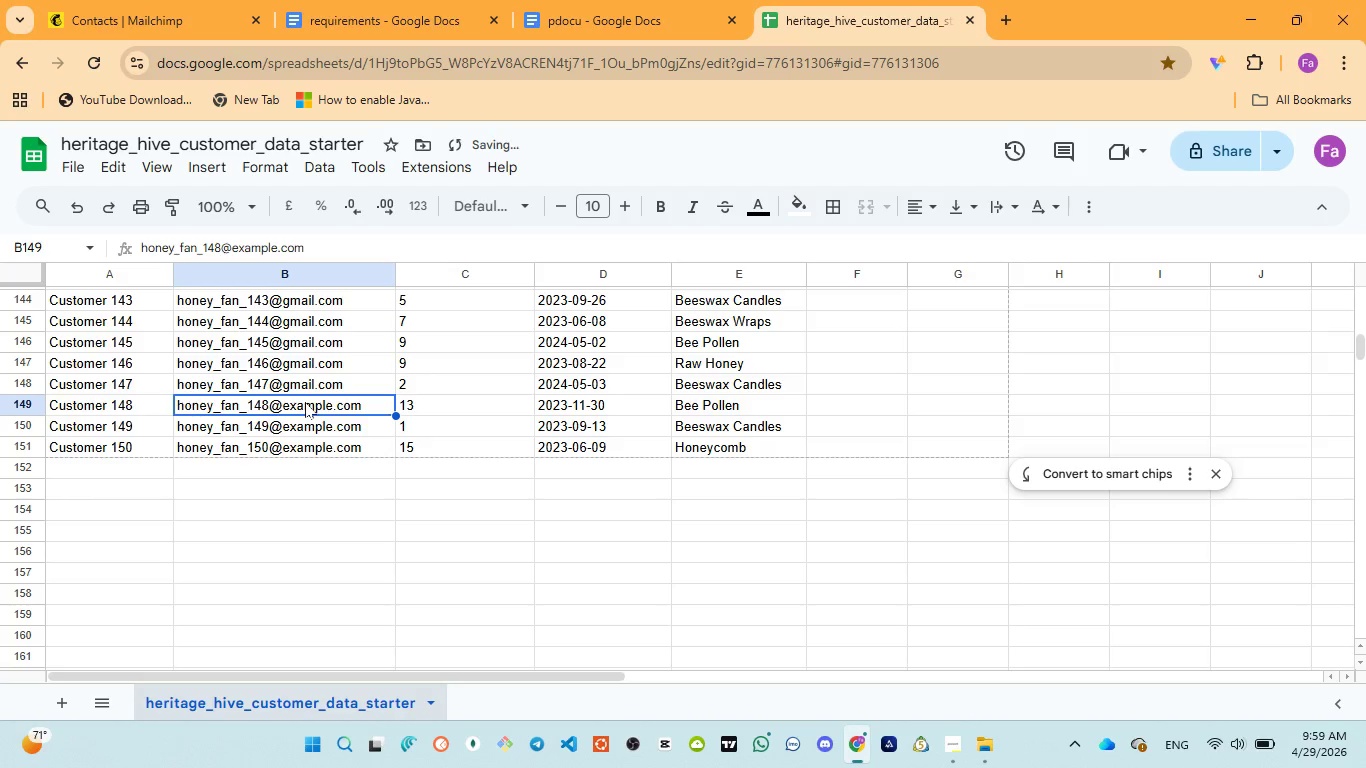 
double_click([305, 402])
 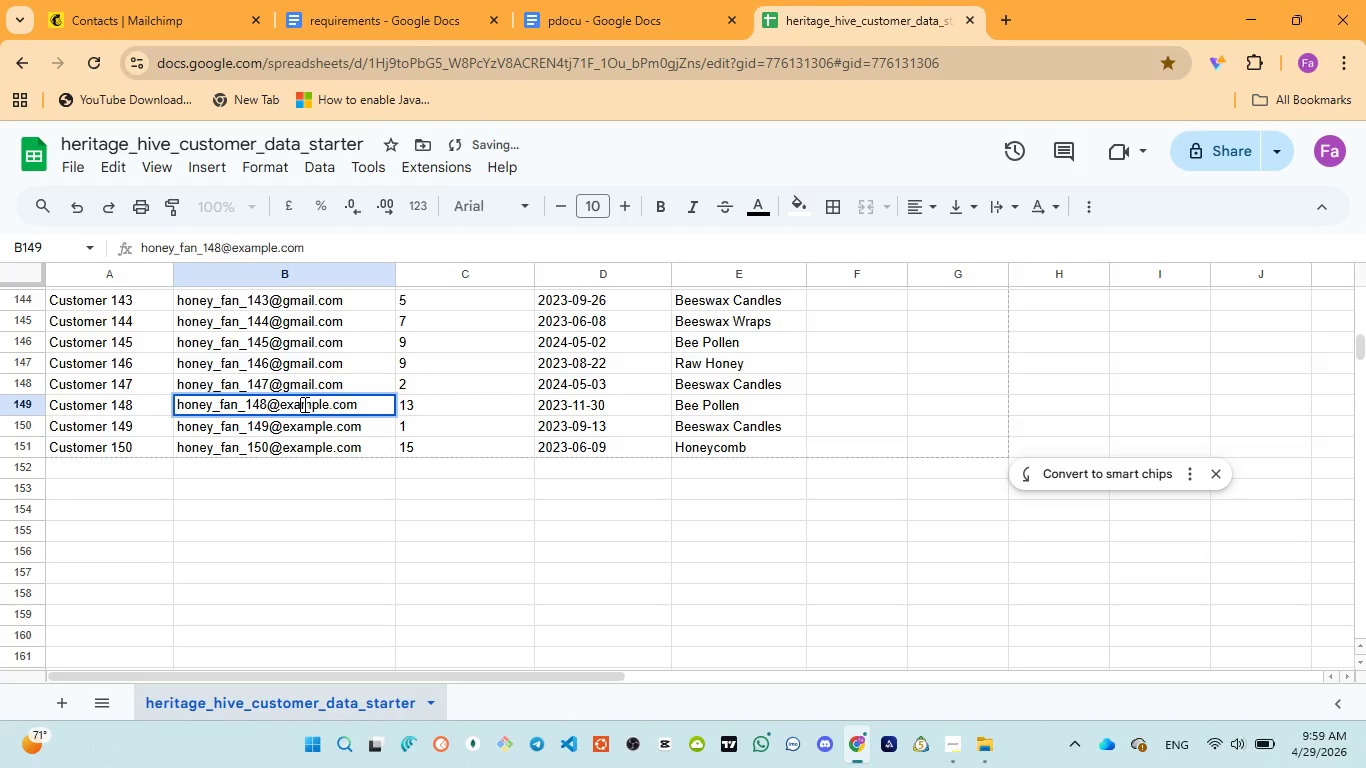 
double_click([303, 404])
 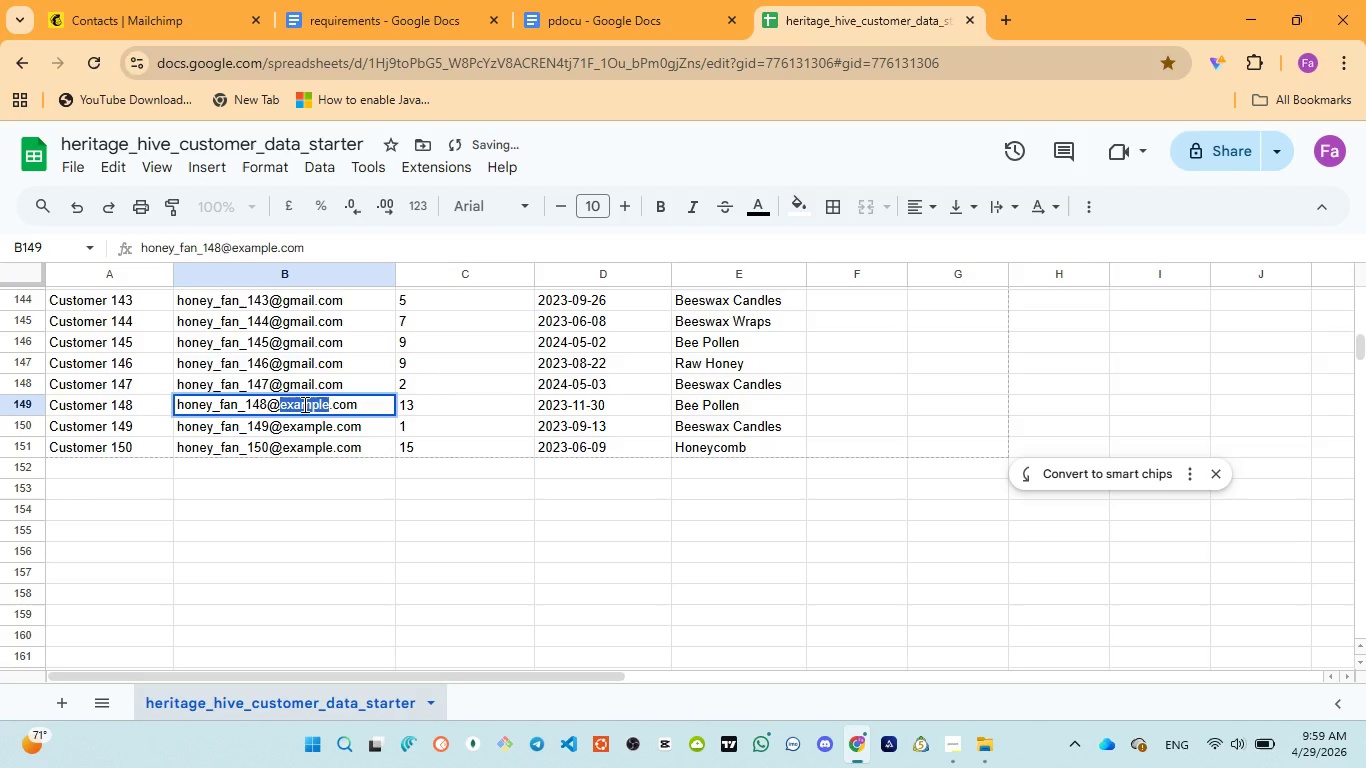 
key(Control+V)
 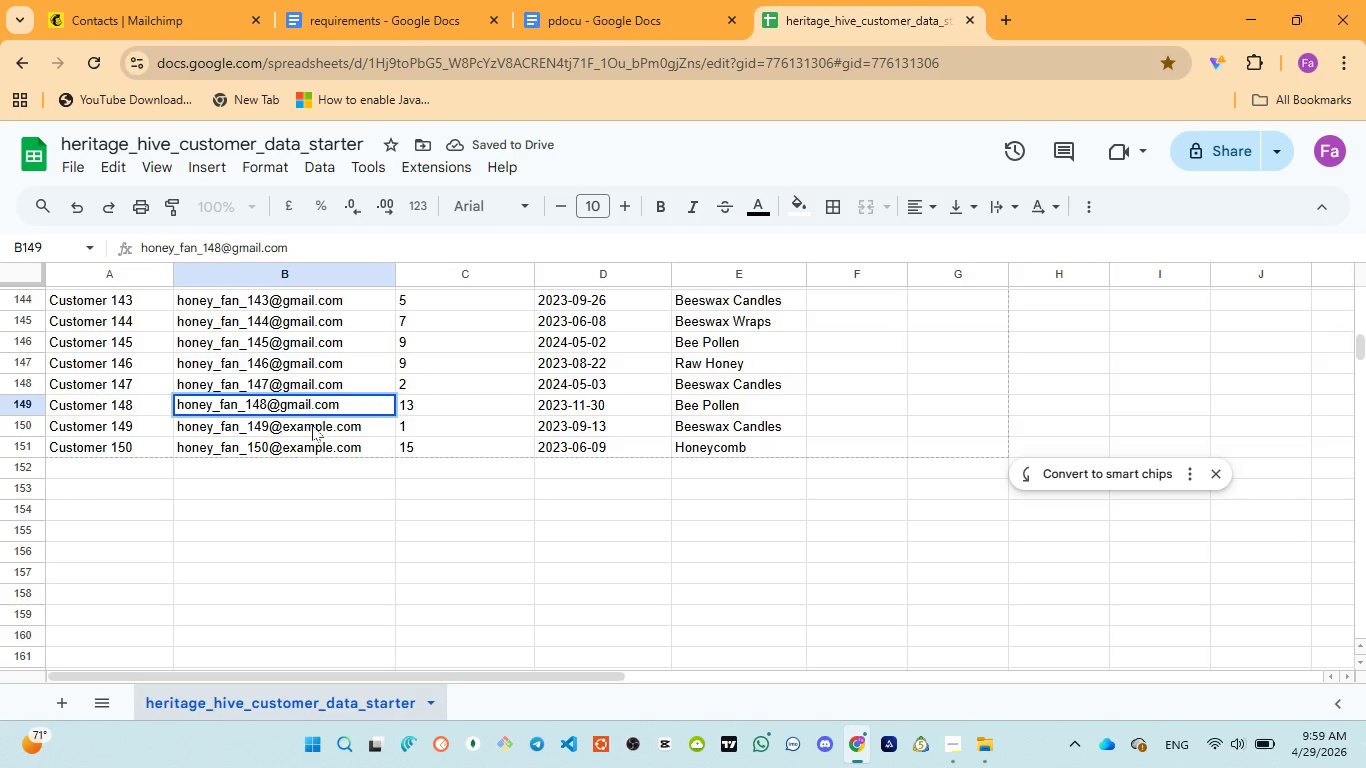 
left_click([312, 425])
 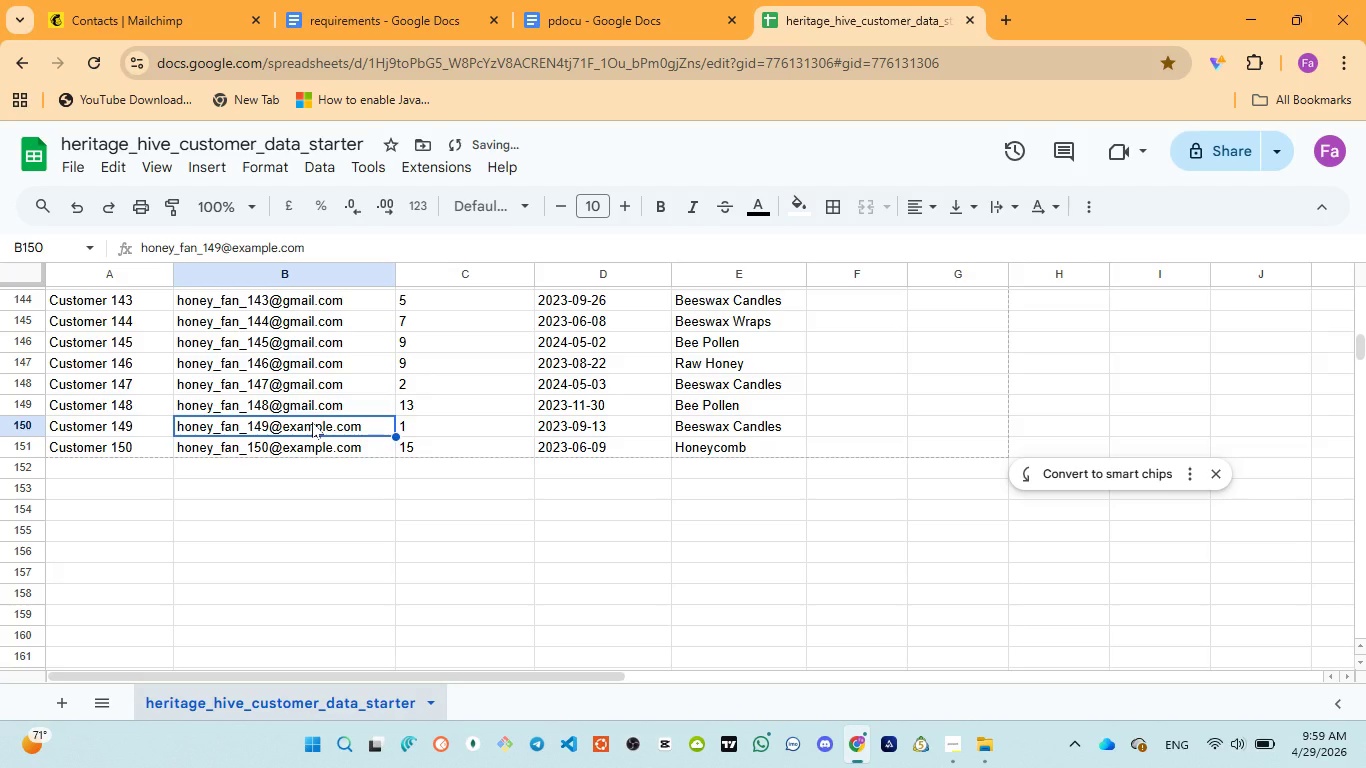 
left_click([312, 422])
 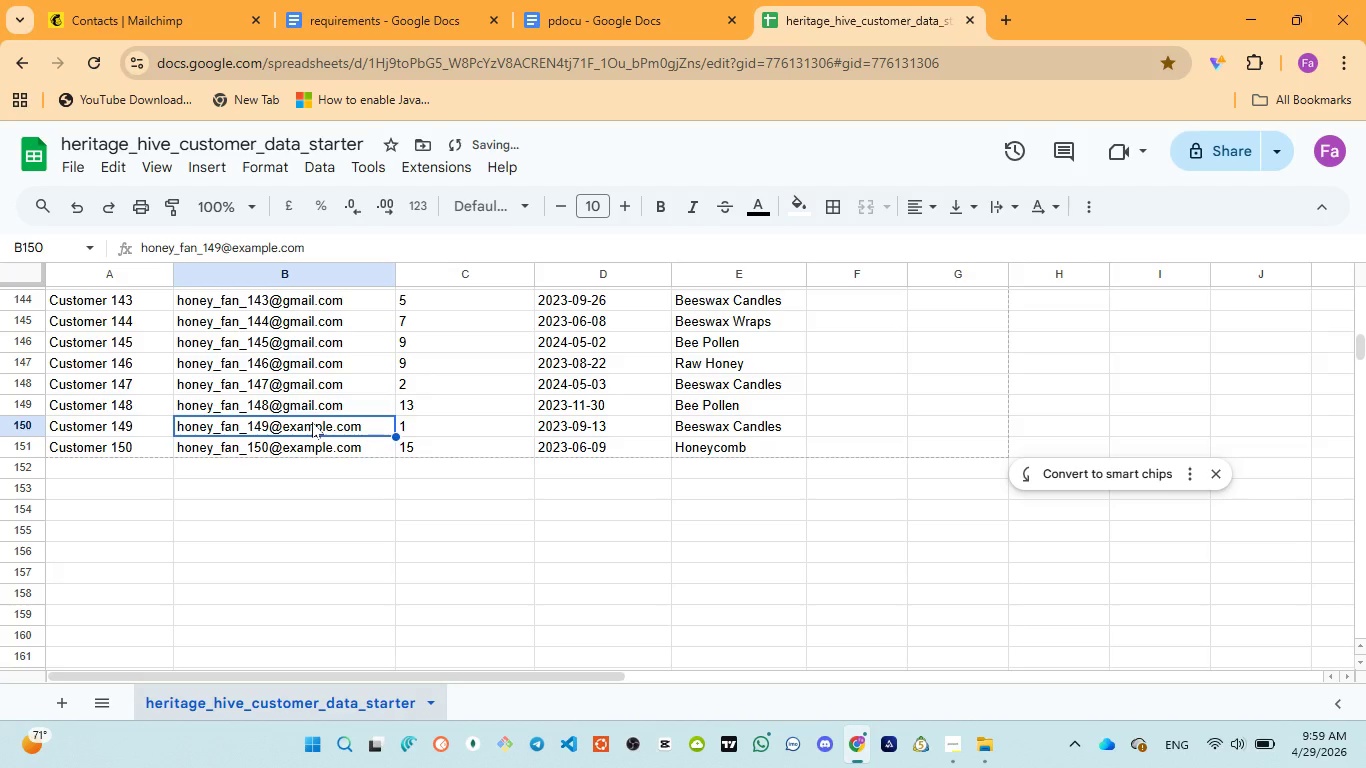 
left_click_drag(start_coordinate=[312, 422], to_coordinate=[312, 414])
 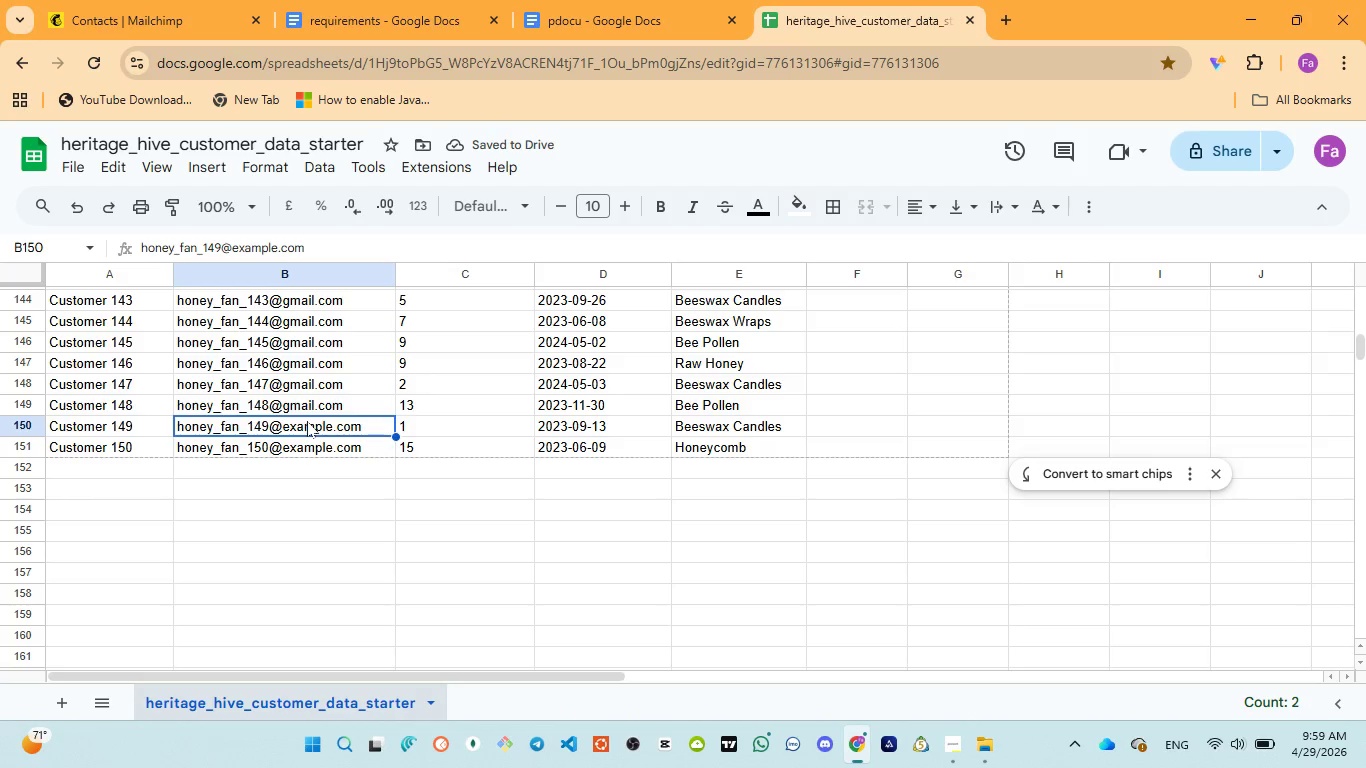 
double_click([307, 421])
 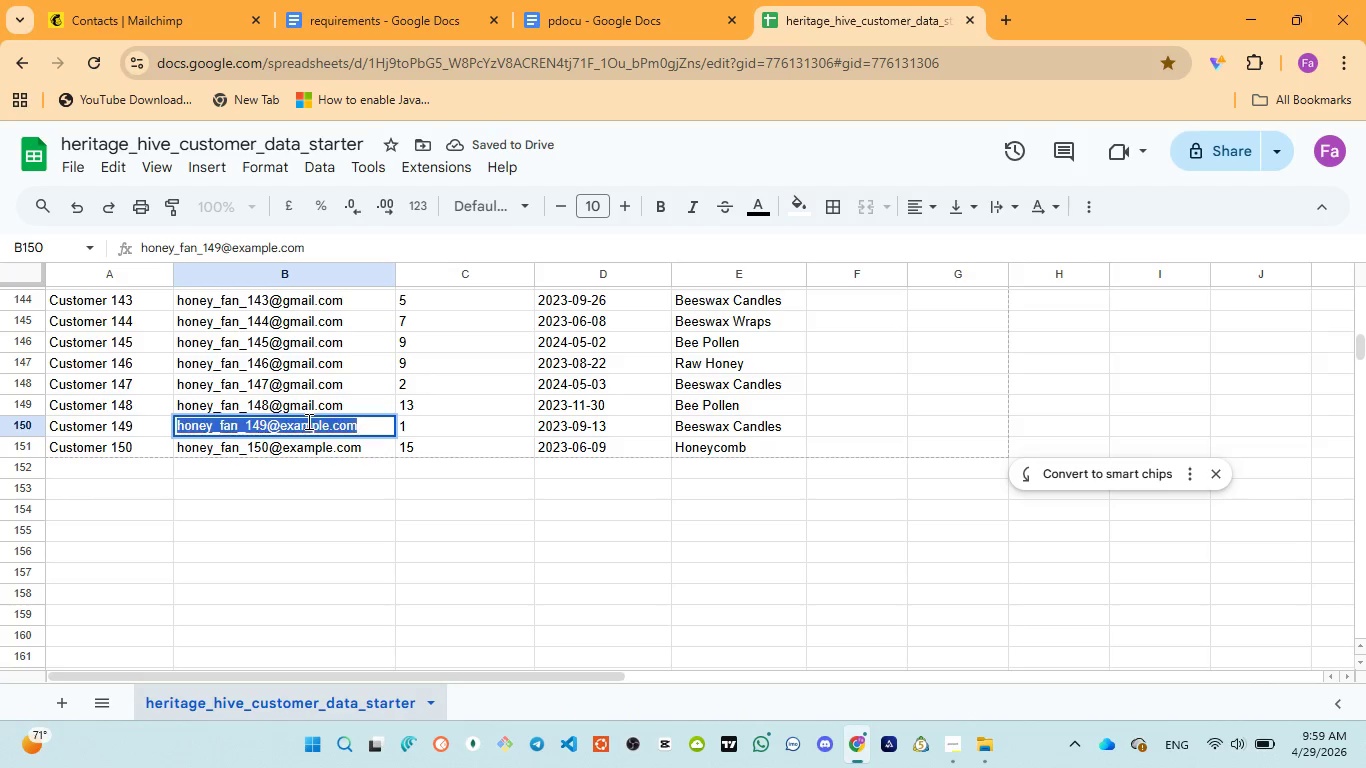 
triple_click([307, 421])
 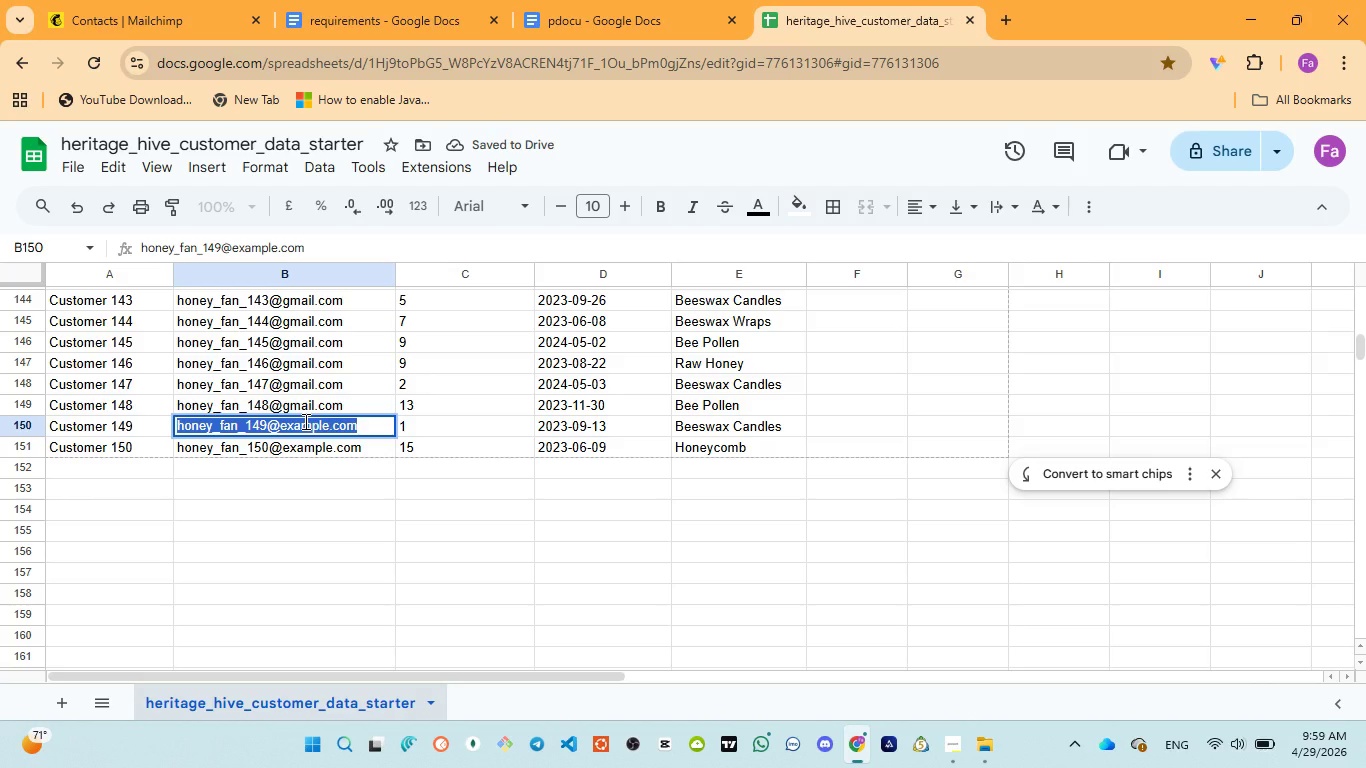 
triple_click([304, 421])
 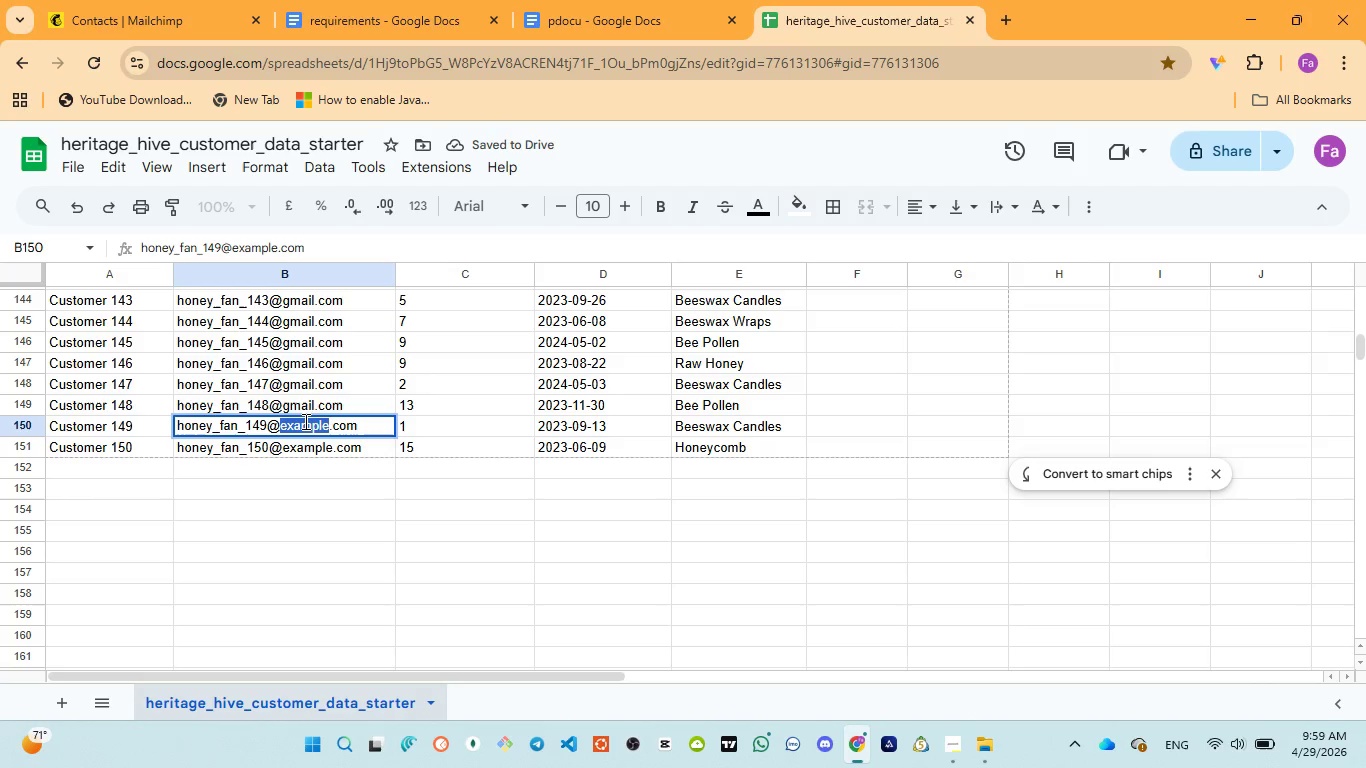 
triple_click([304, 421])
 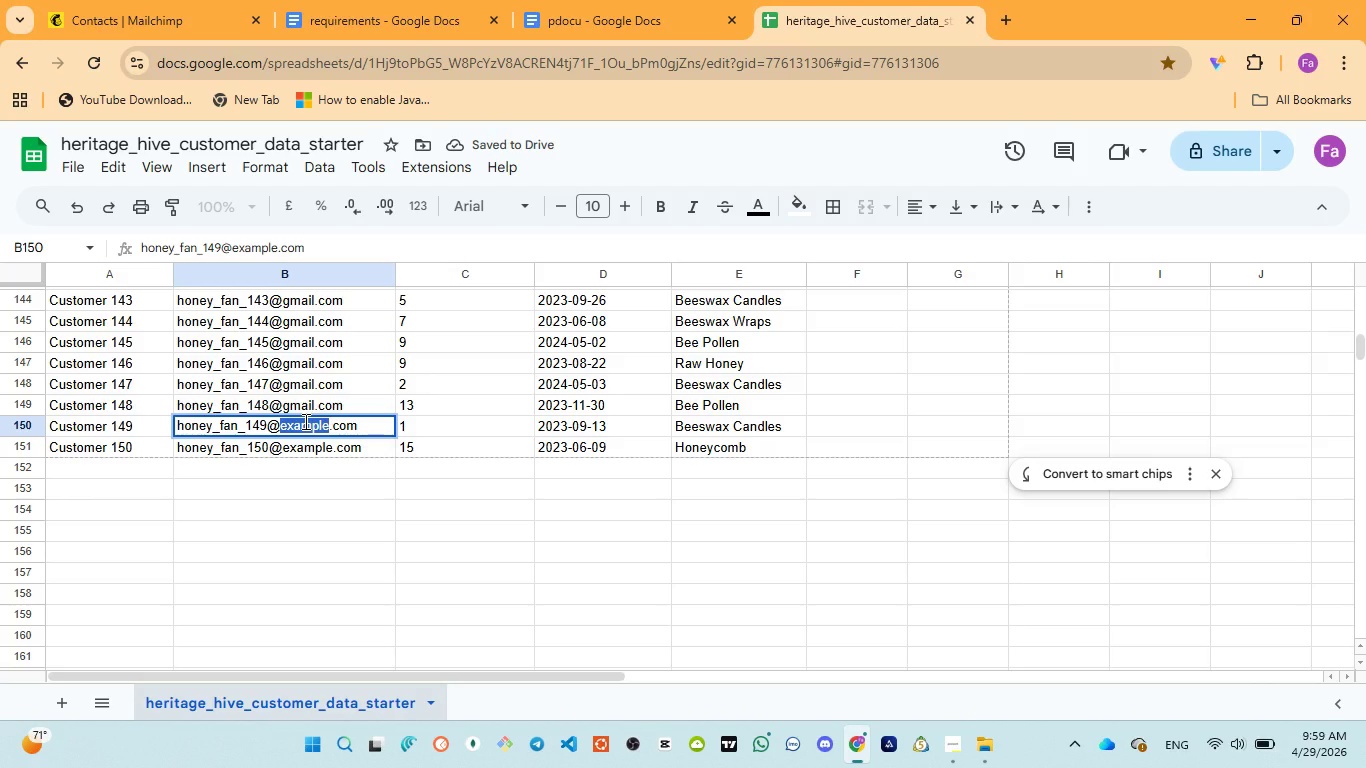 
key(Control+V)
 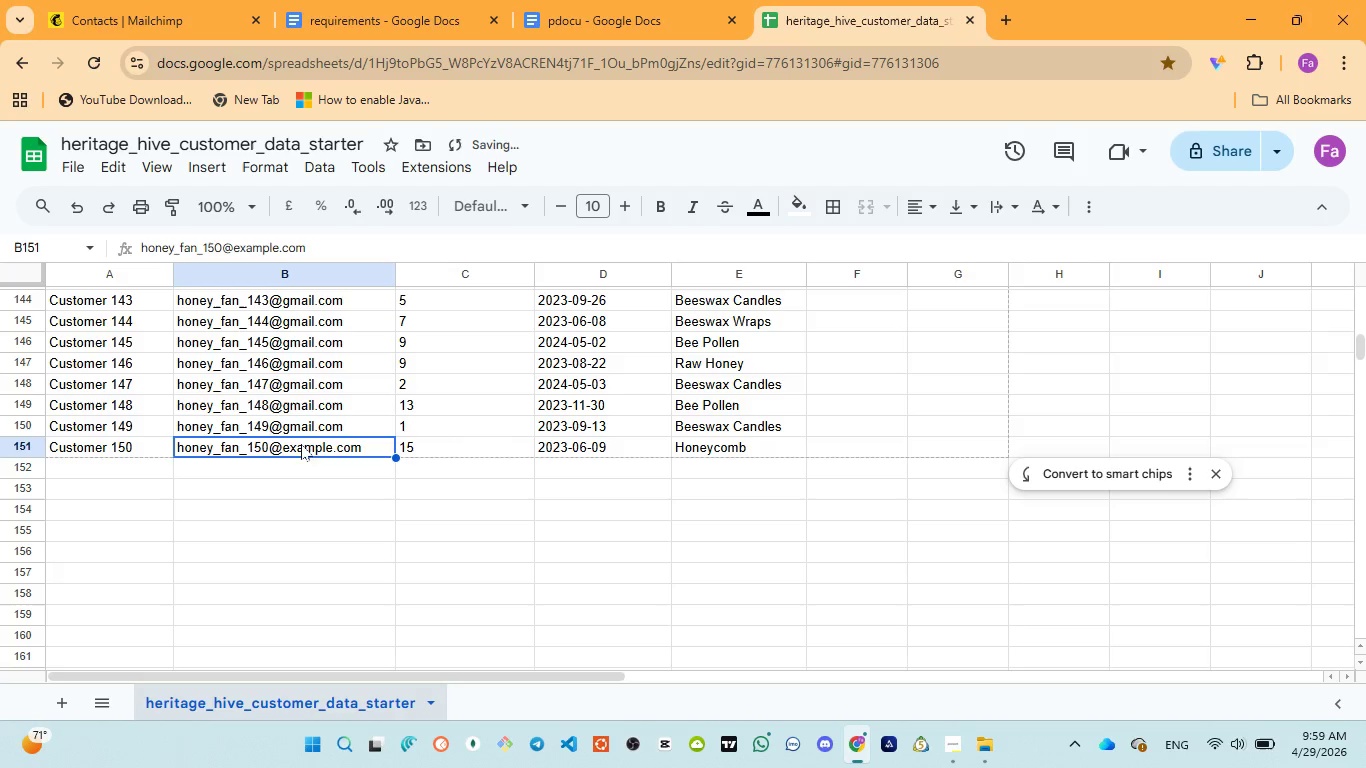 
double_click([304, 446])
 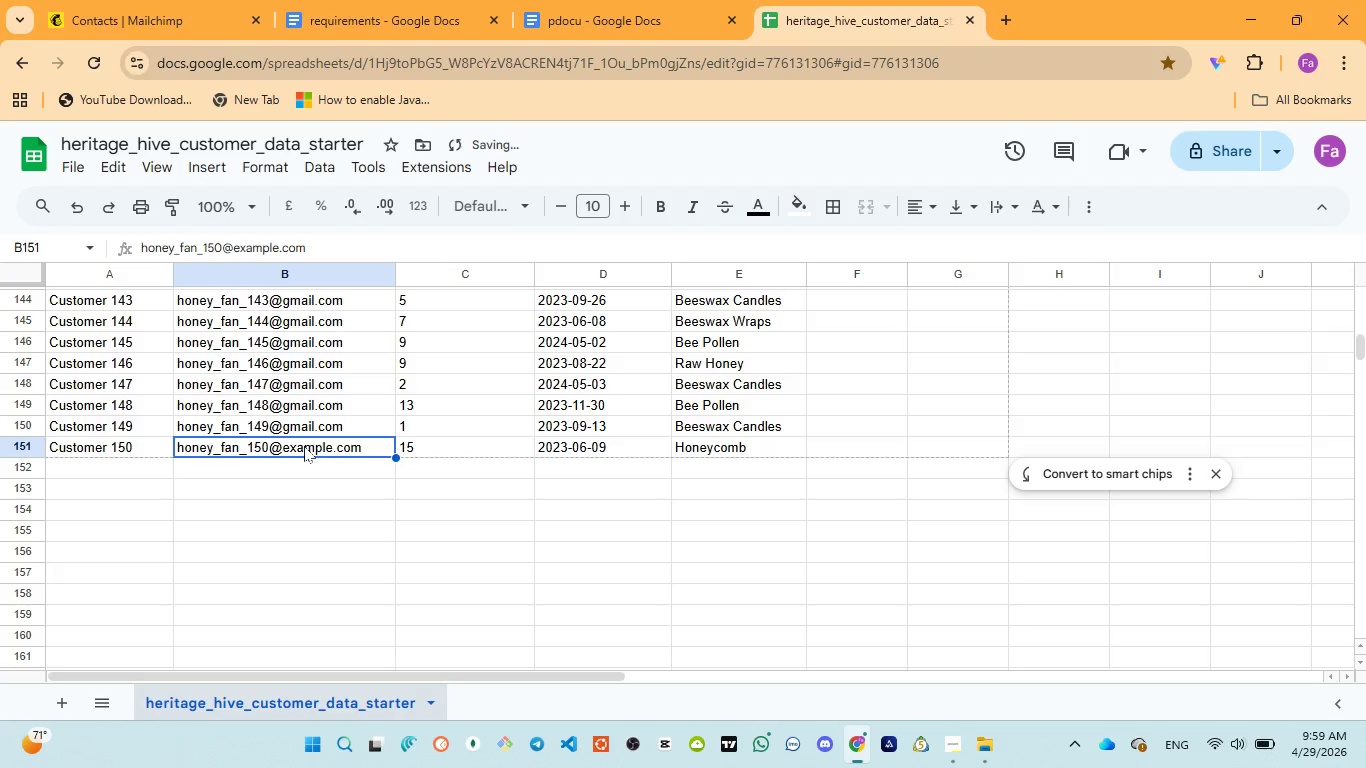 
triple_click([304, 446])
 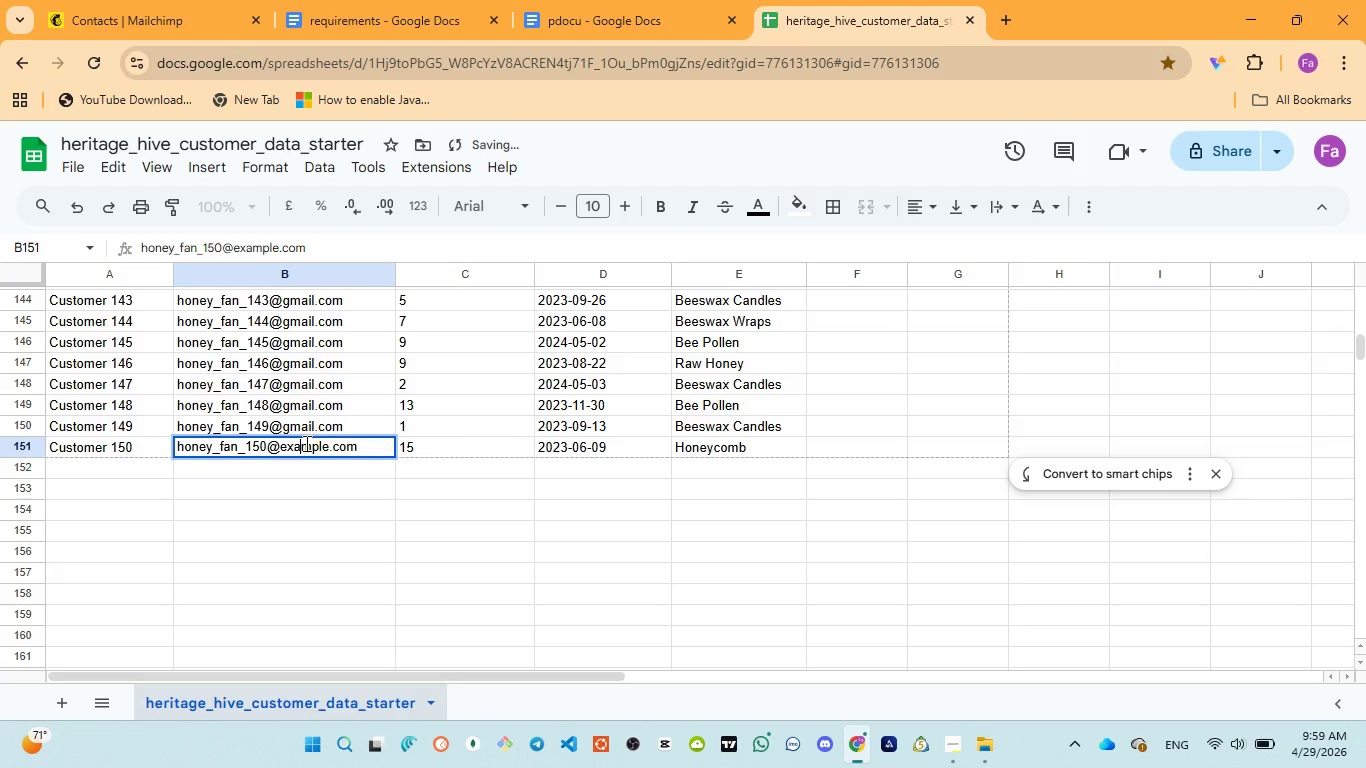 
triple_click([305, 443])
 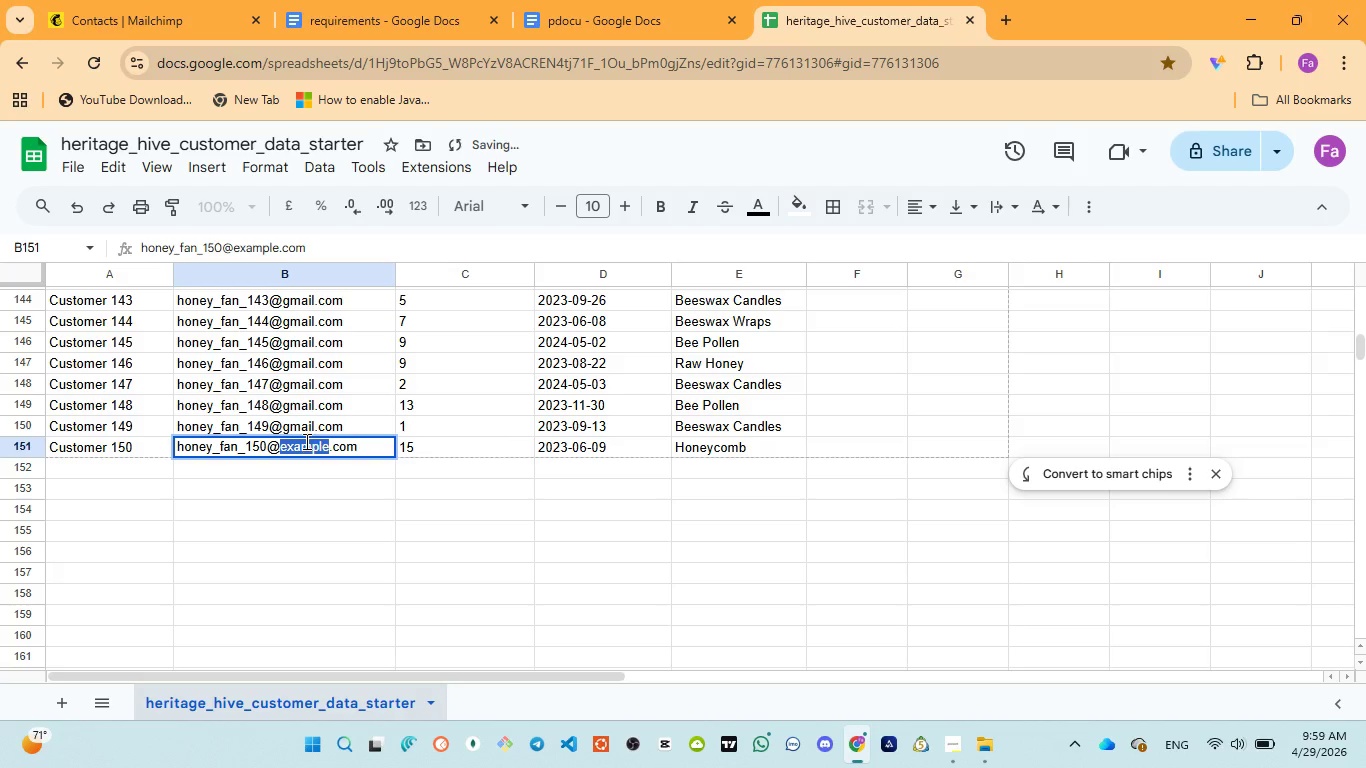 
key(Control+V)
 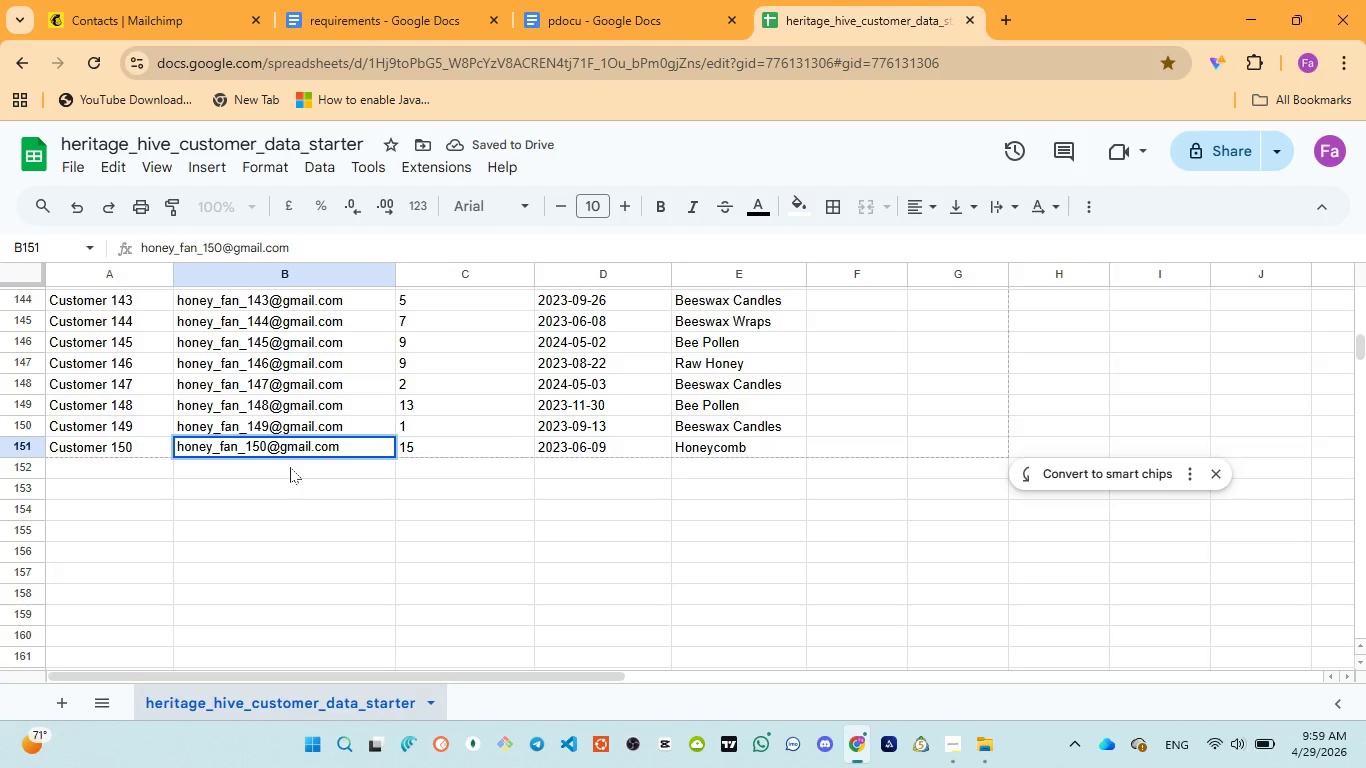 
left_click([290, 466])
 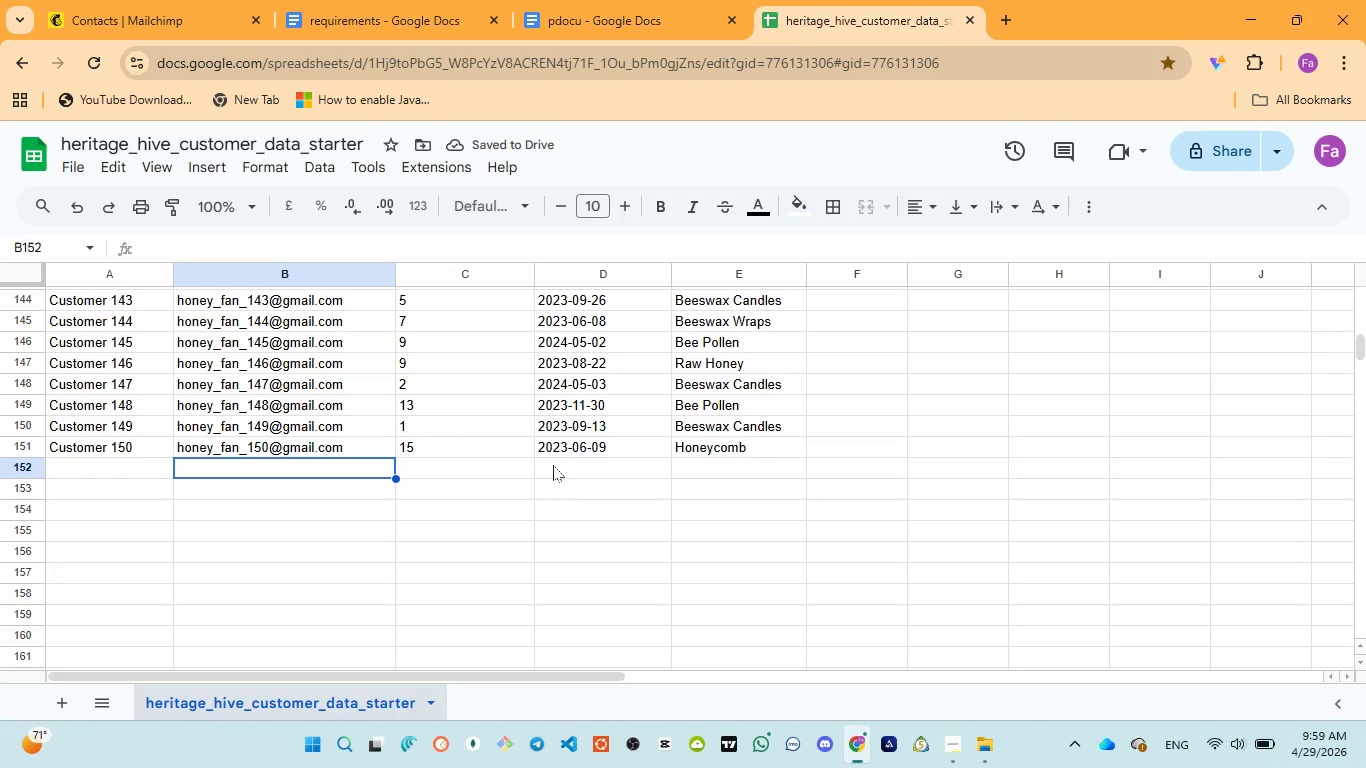 
wait(5.81)
 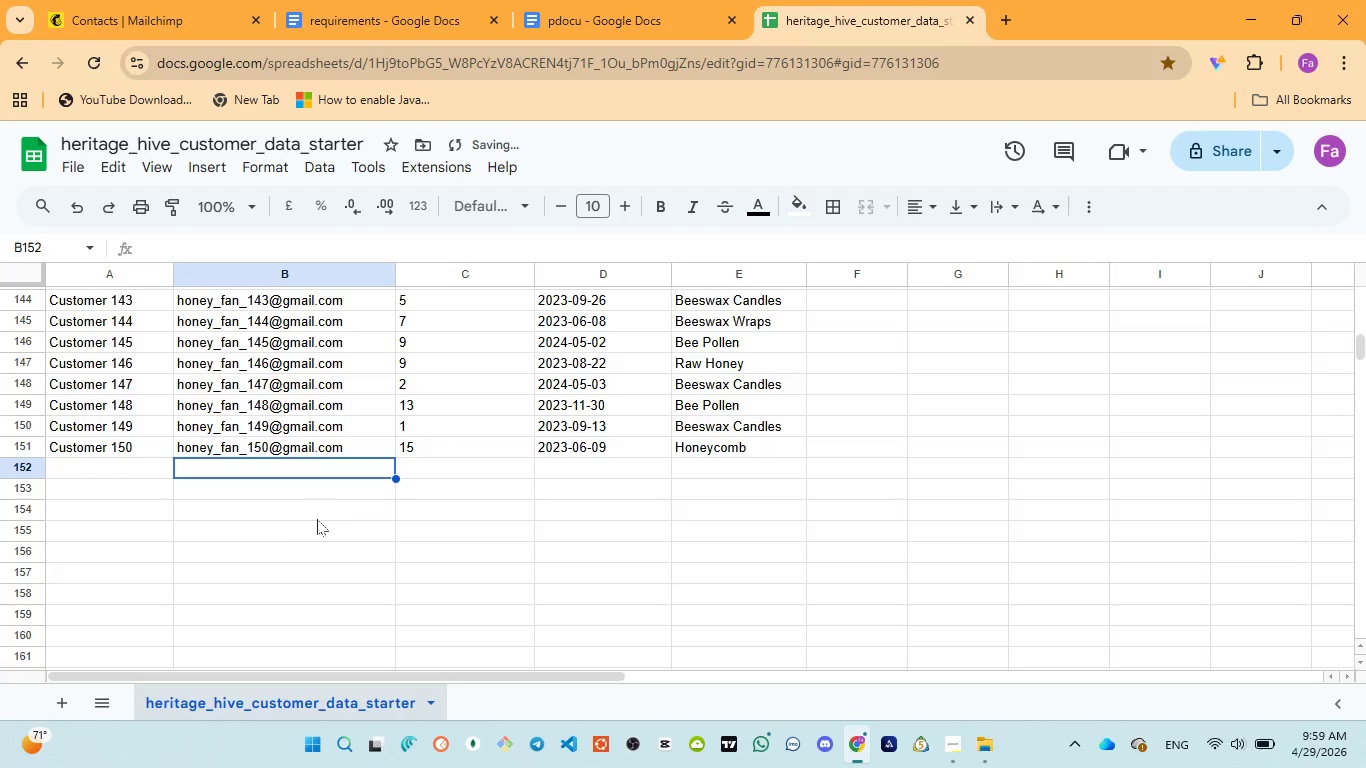 
scroll: coordinate [486, 538], scroll_direction: up, amount: 23.0
 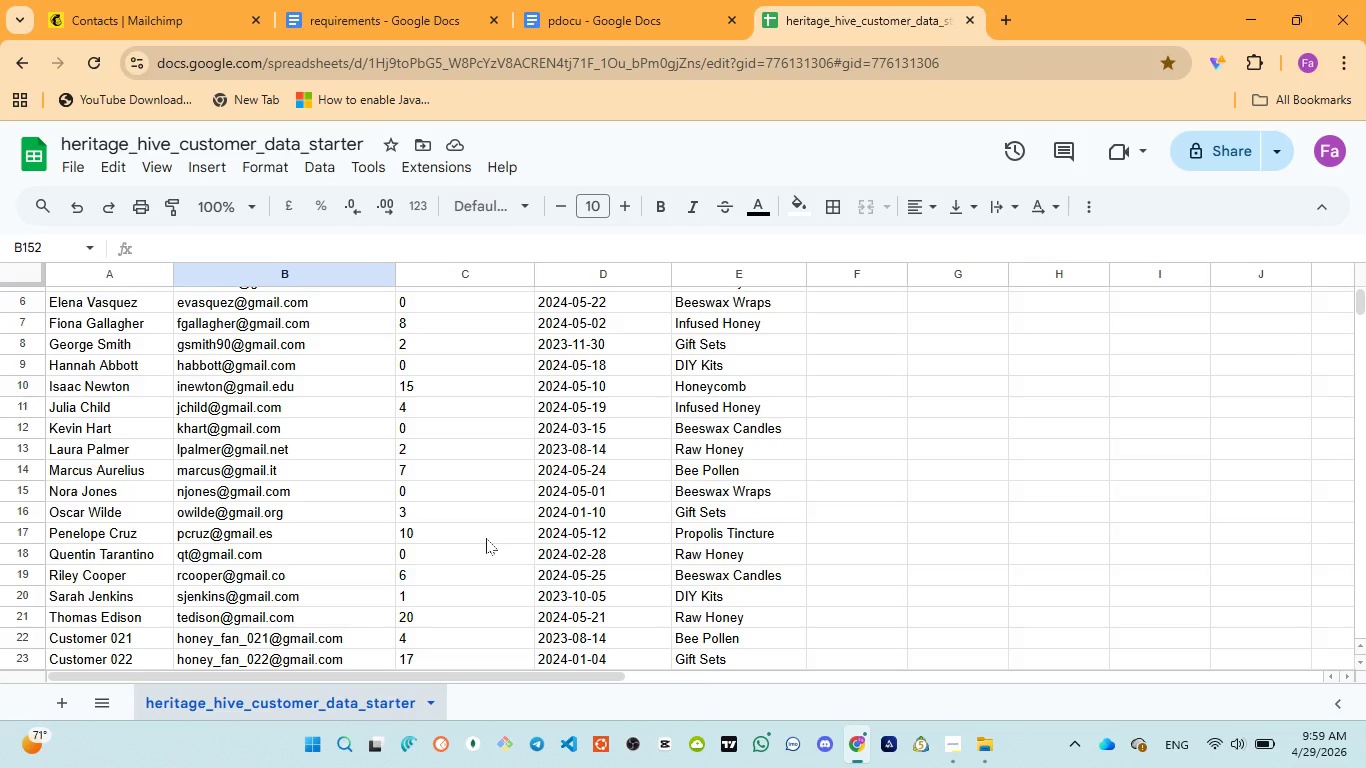 
scroll: coordinate [486, 538], scroll_direction: up, amount: 5.0
 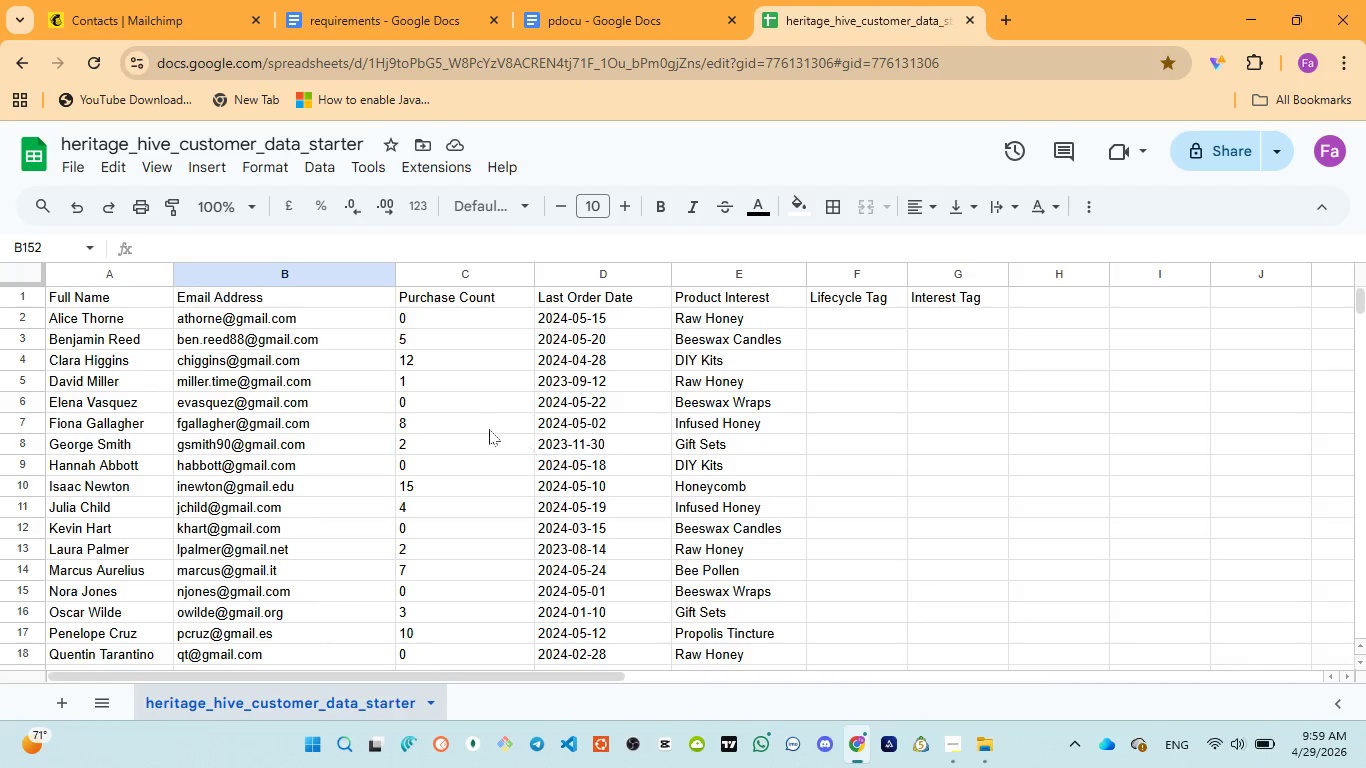 
left_click([872, 311])
 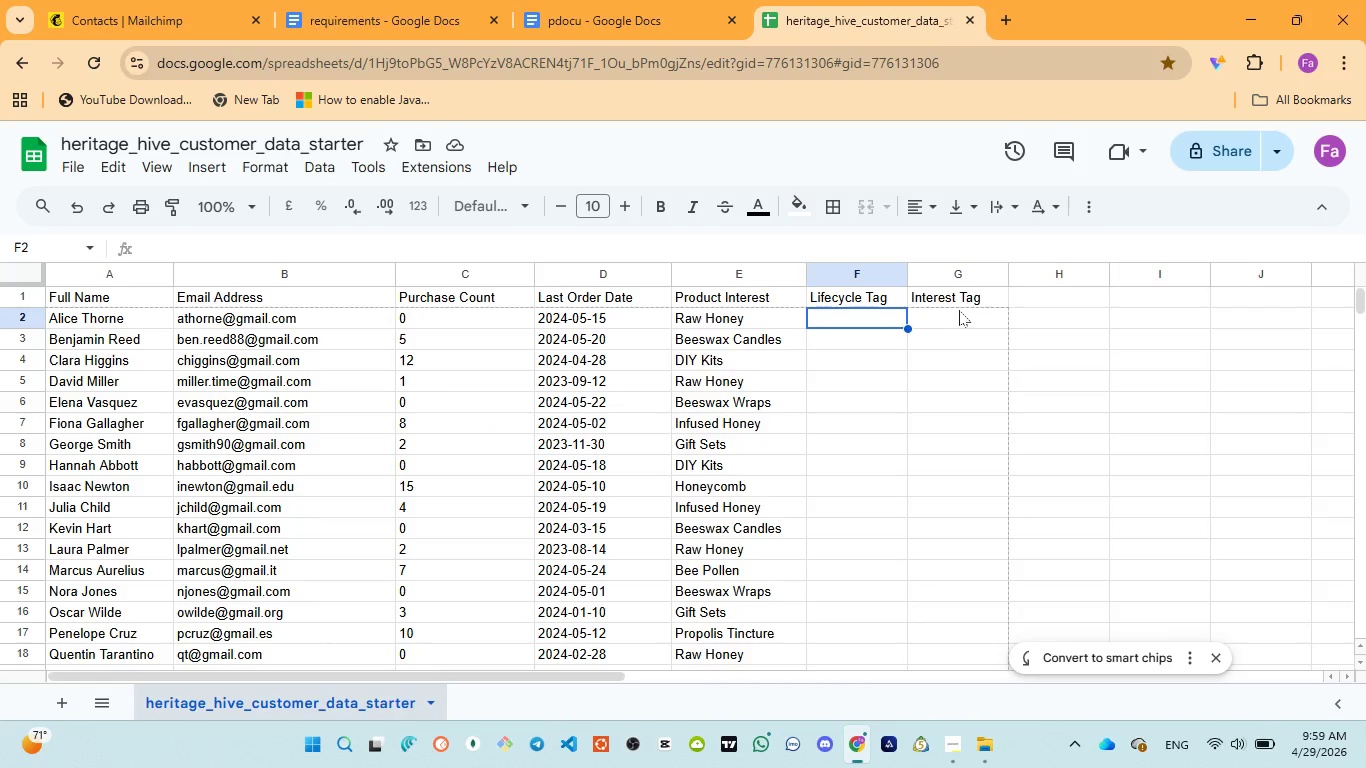 
left_click([958, 310])
 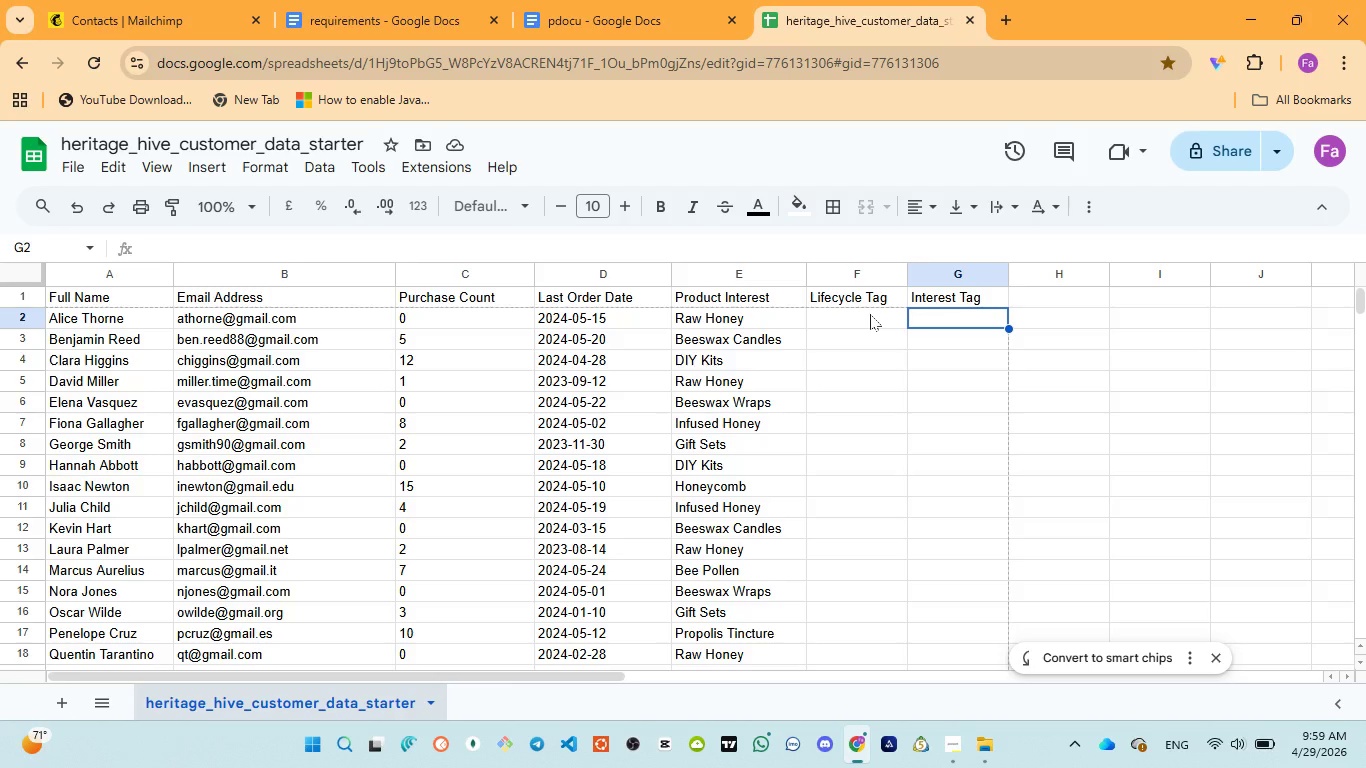 
left_click([870, 314])
 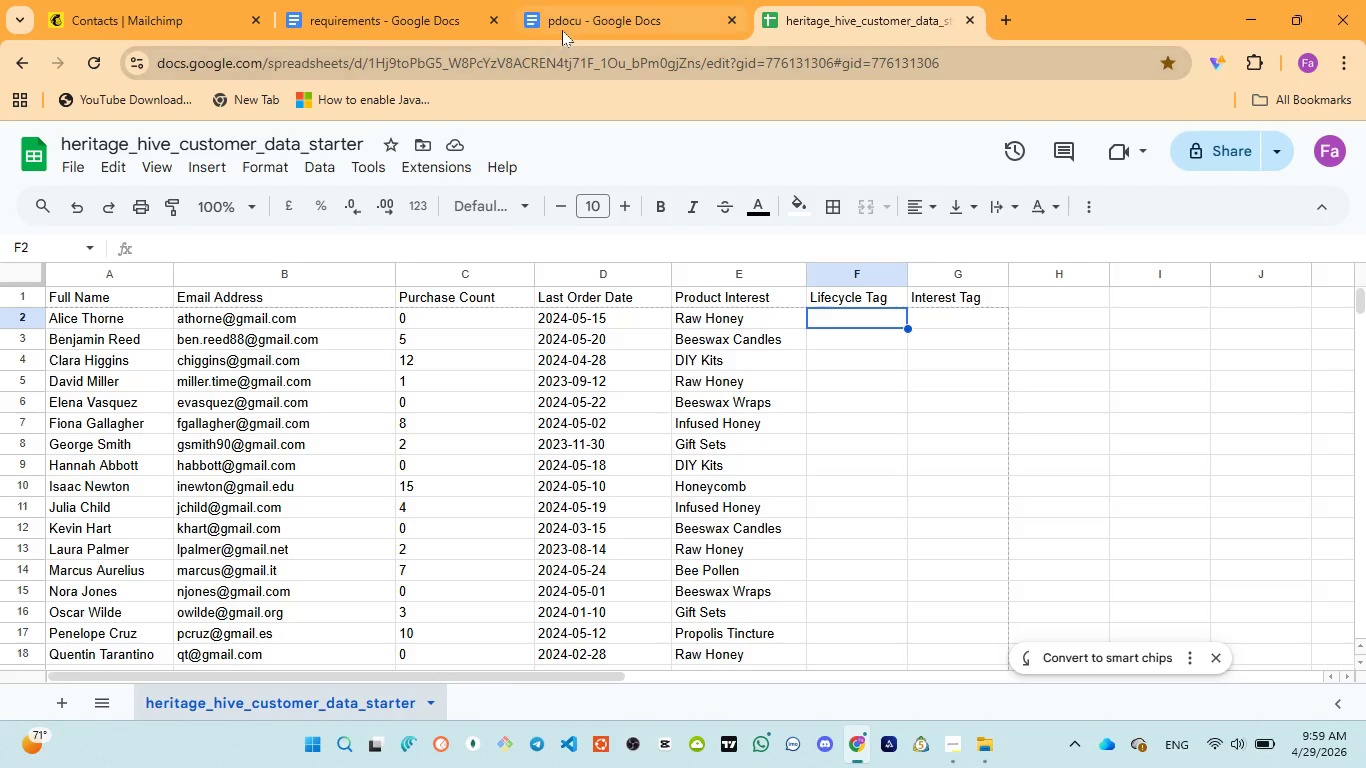 
left_click([567, 26])
 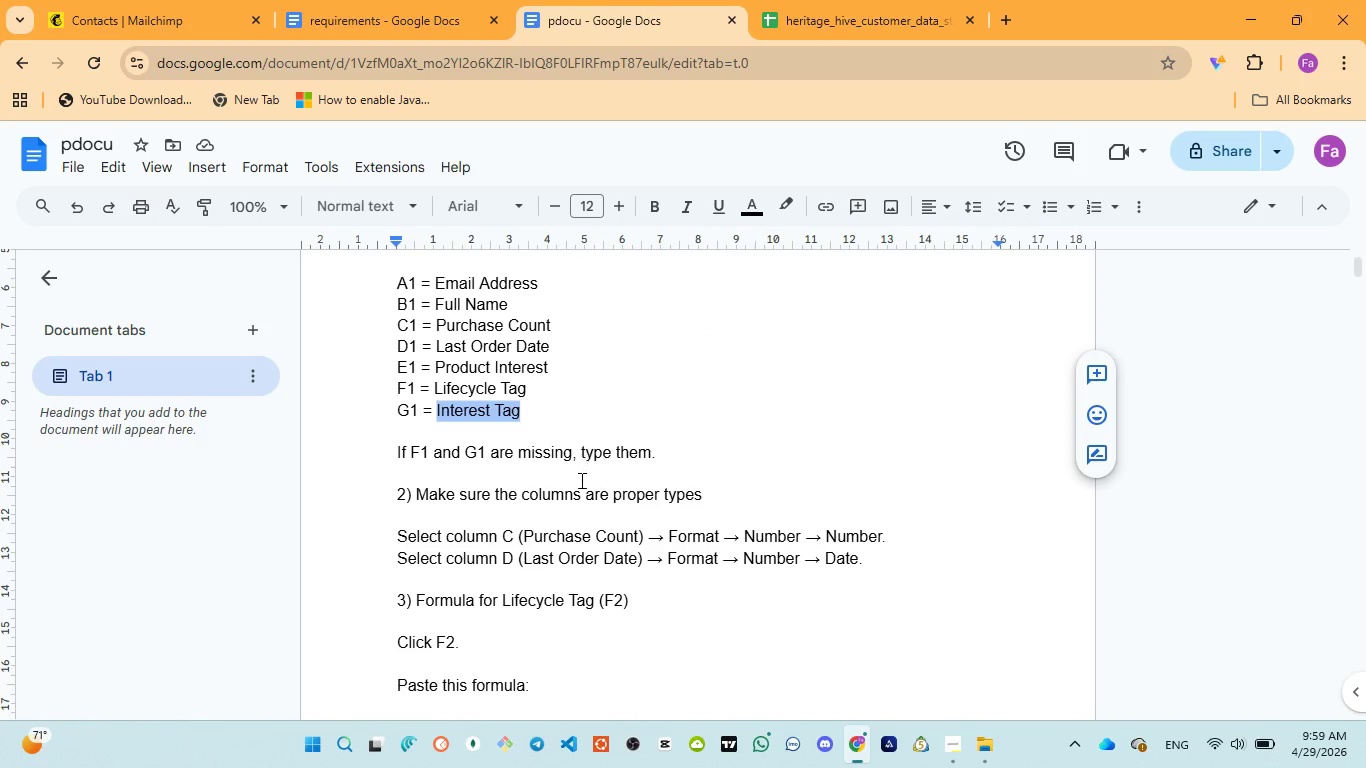 
scroll: coordinate [578, 485], scroll_direction: down, amount: 3.0
 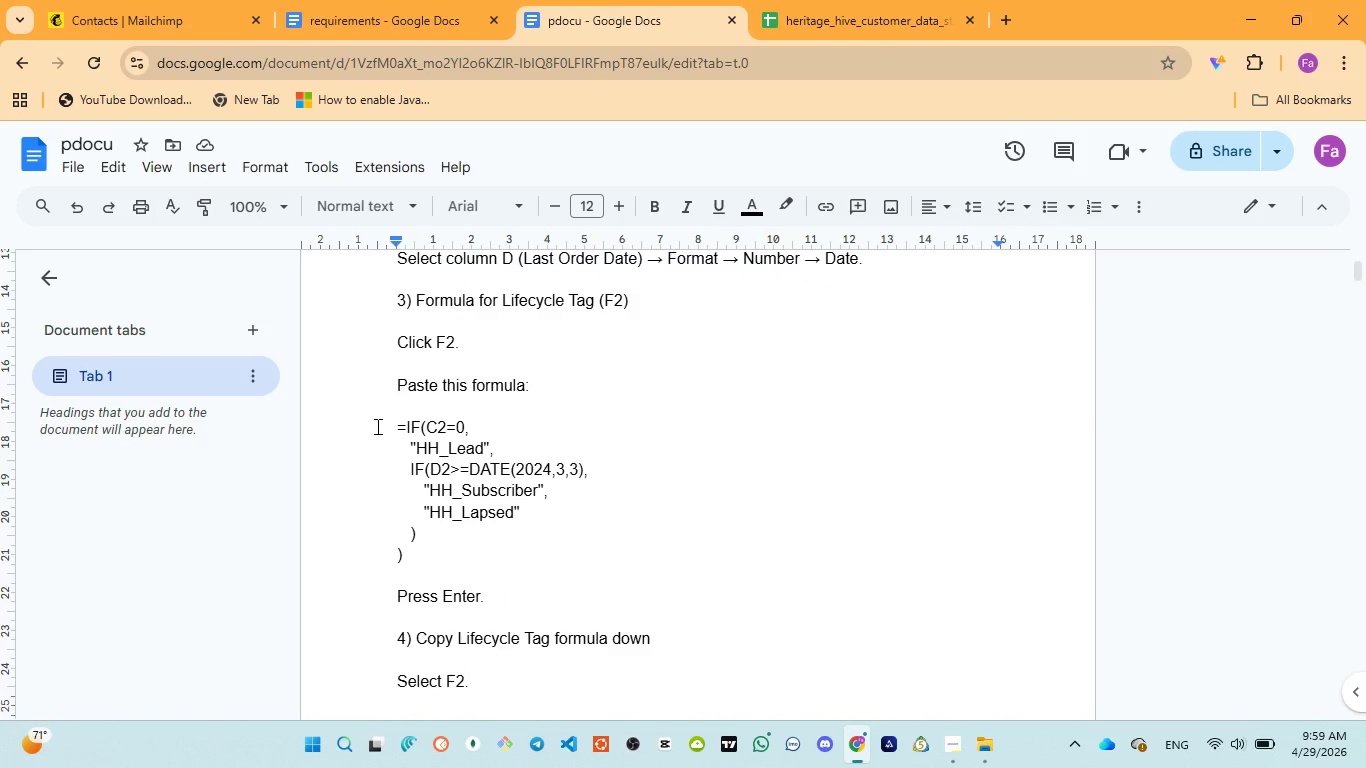 
left_click_drag(start_coordinate=[387, 424], to_coordinate=[413, 554])
 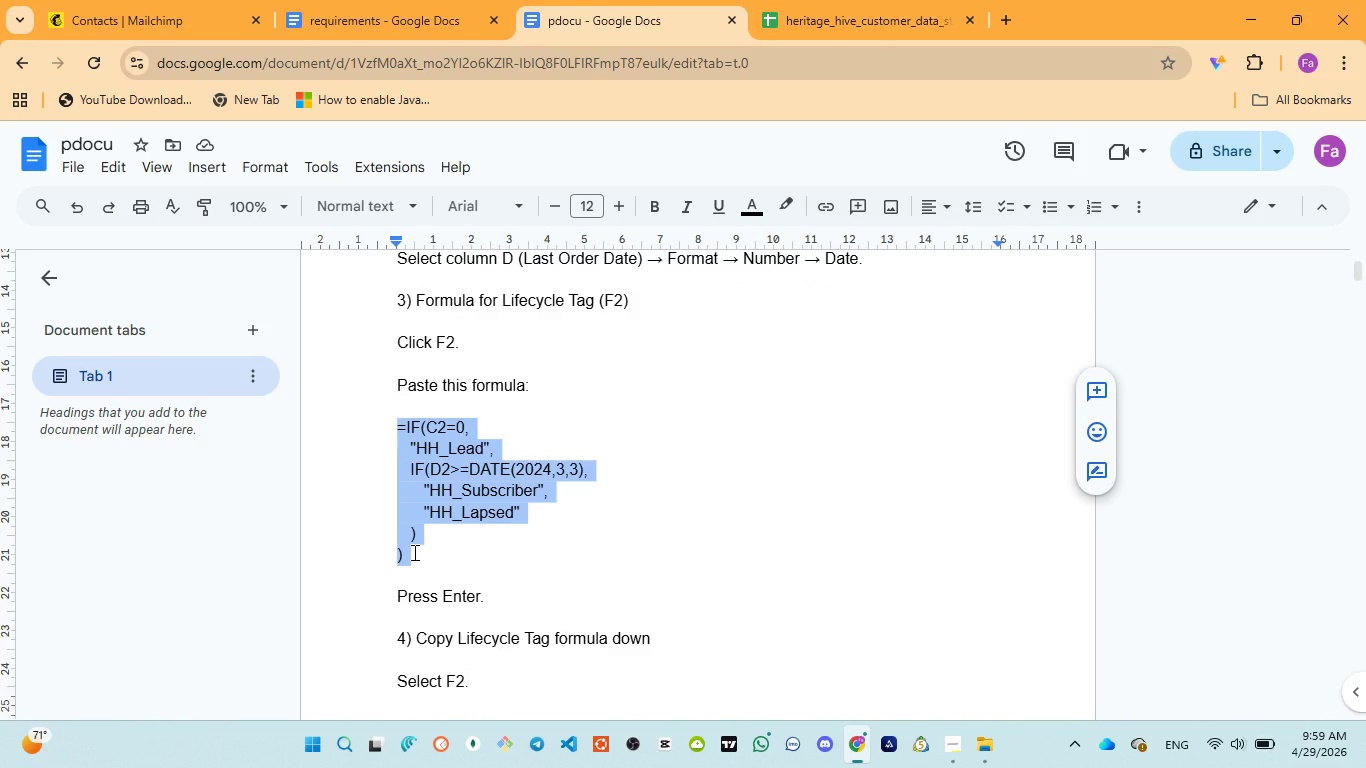 
key(Control+C)
 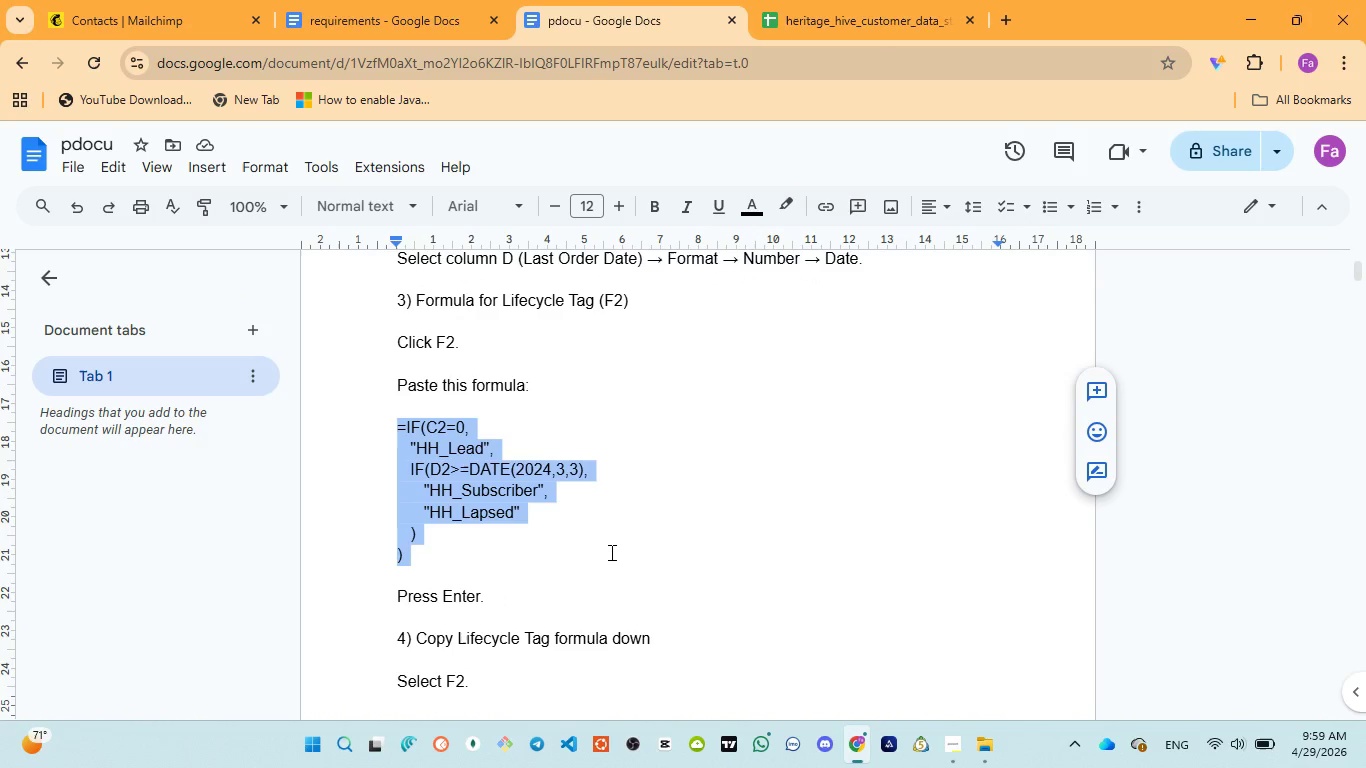 
scroll: coordinate [612, 553], scroll_direction: down, amount: 5.0
 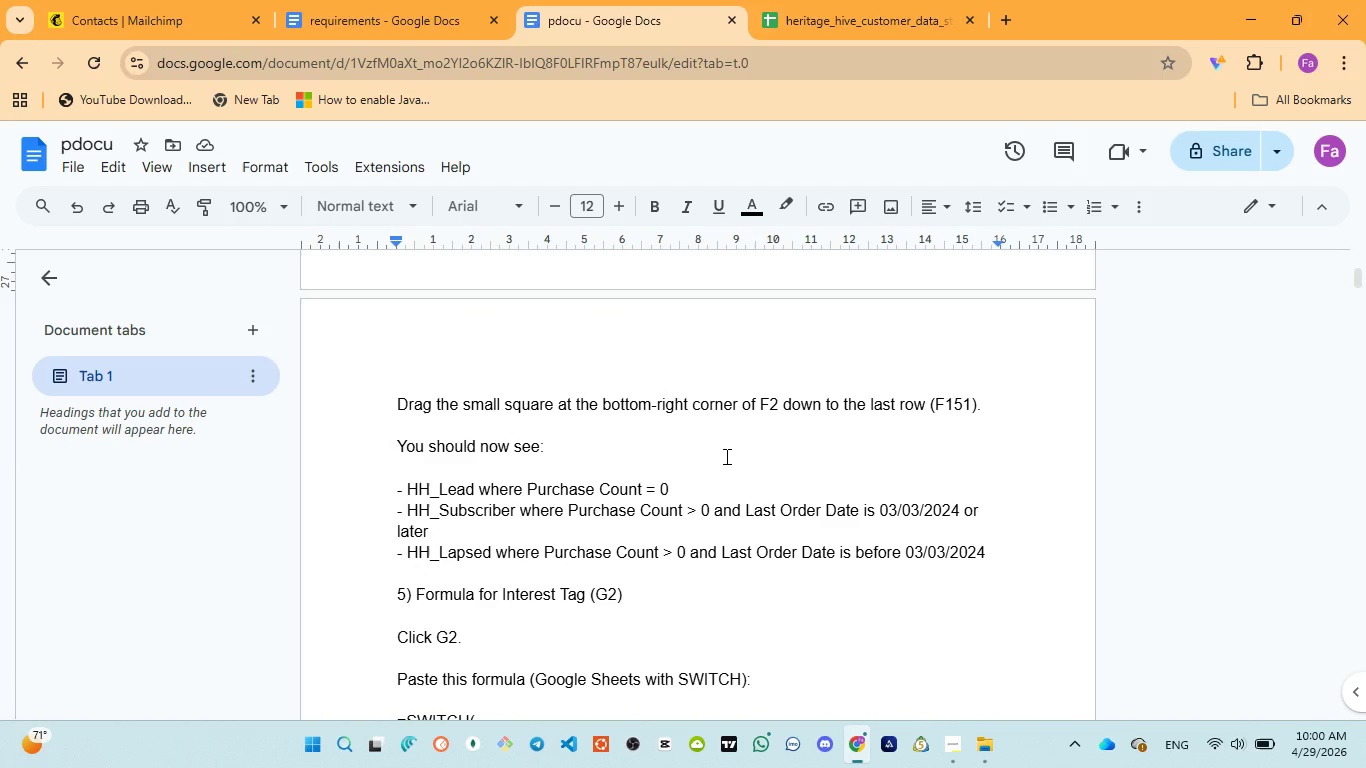 
left_click([801, 23])
 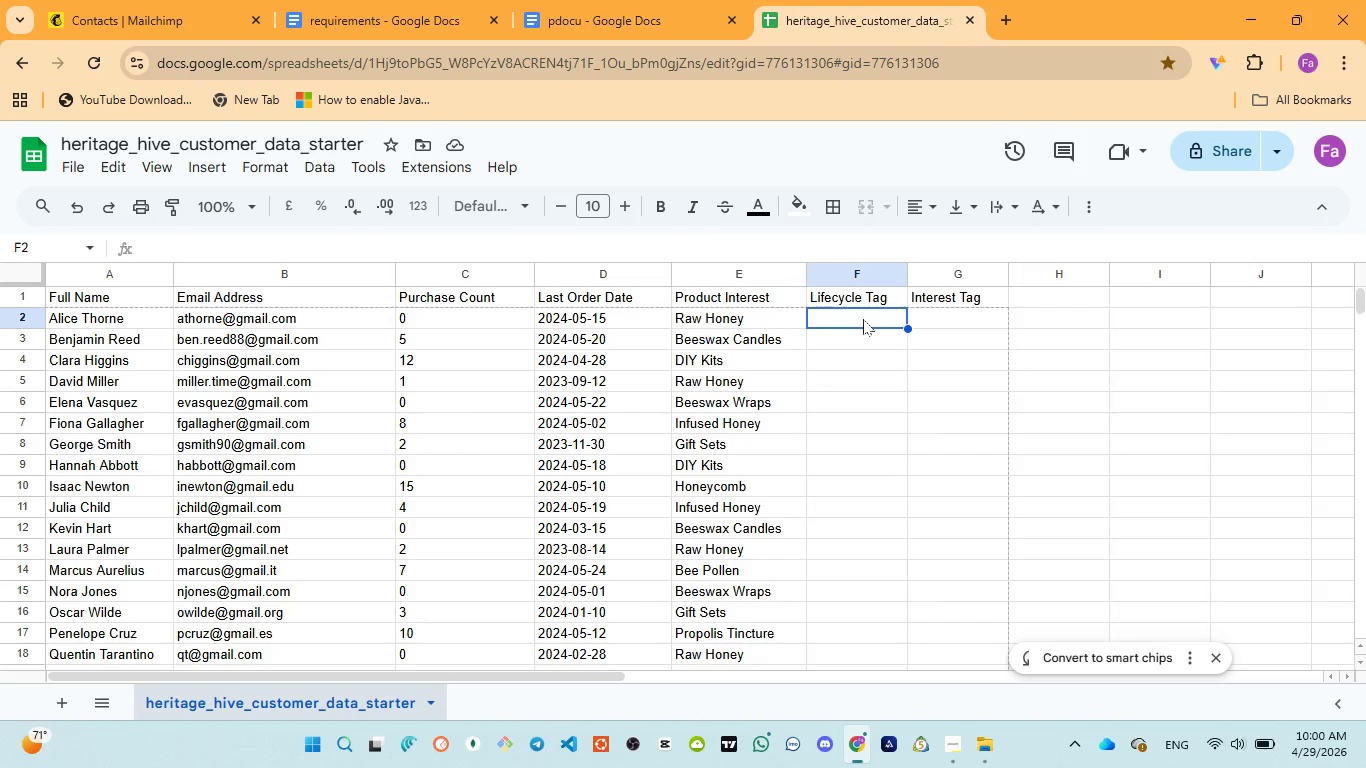 
key(Control+V)
 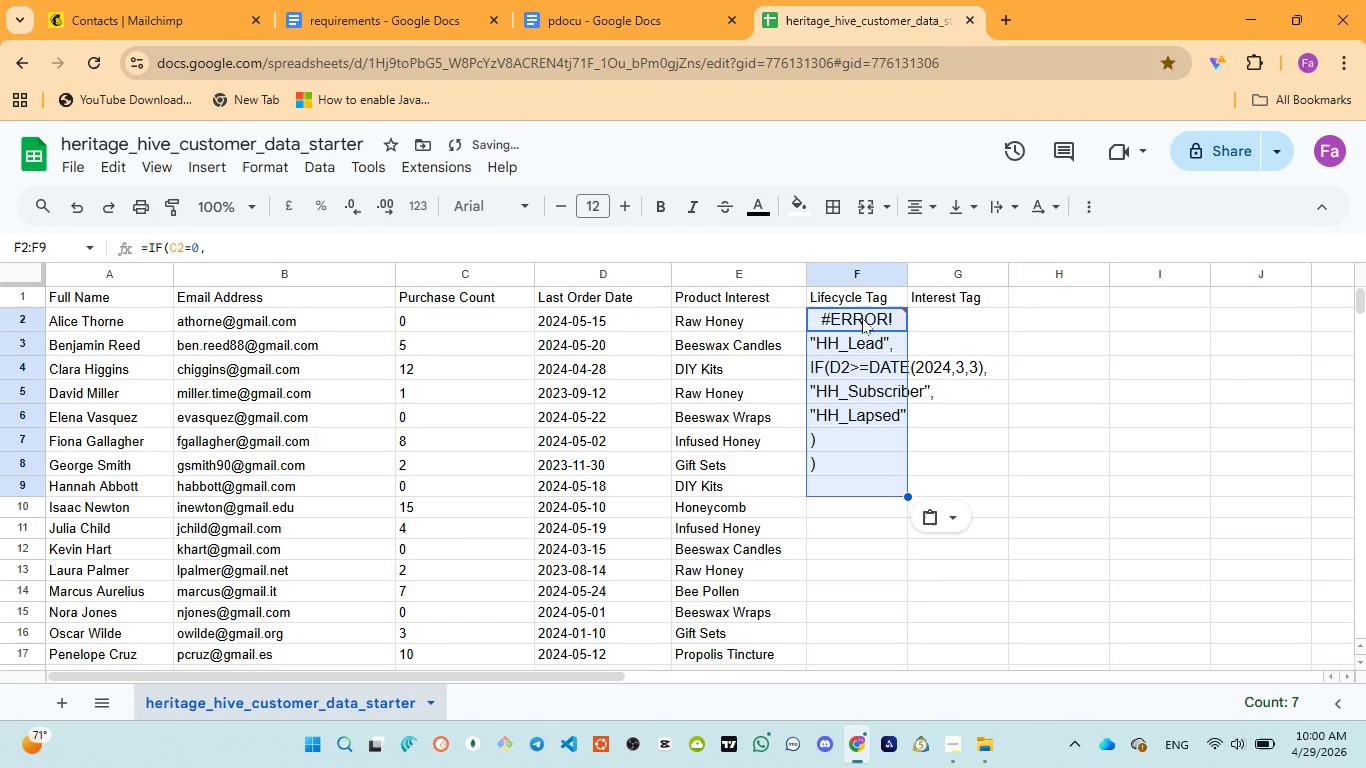 
key(Control+Z)
 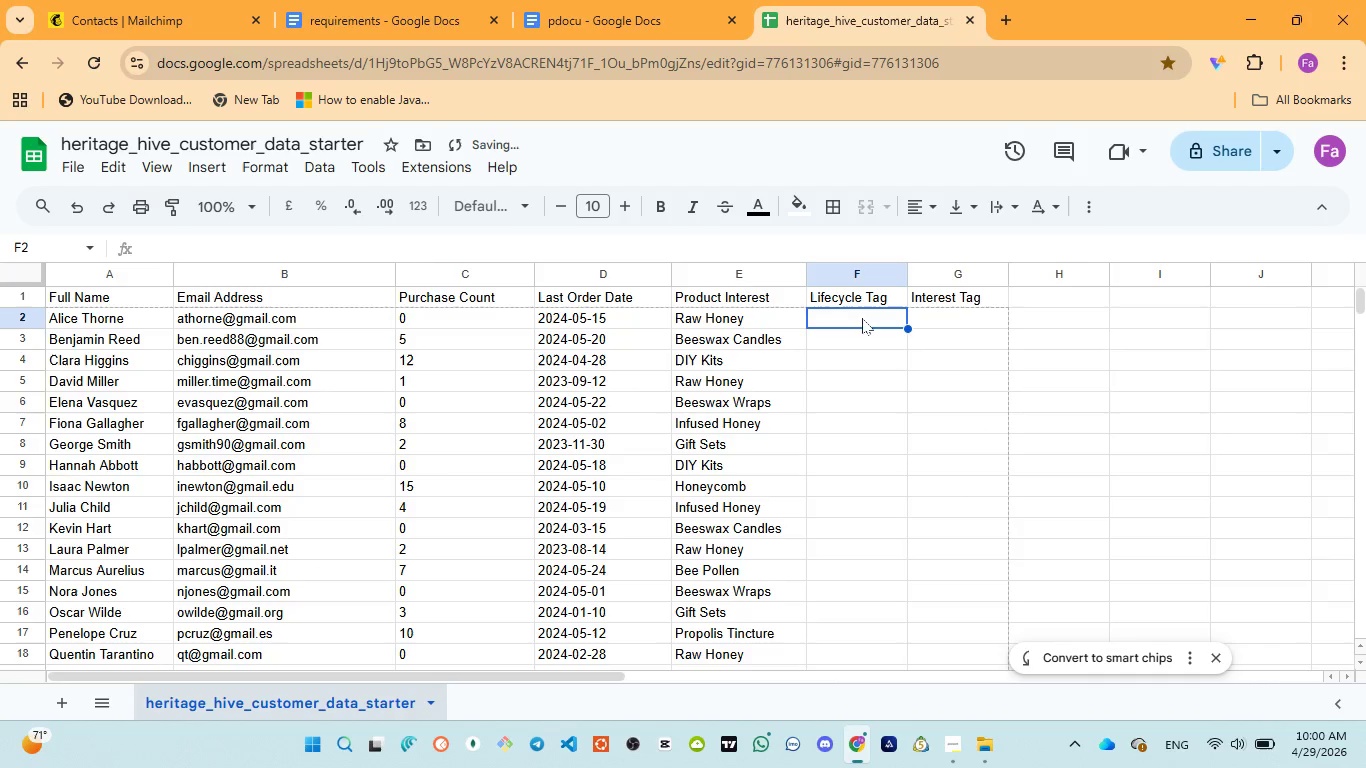 
left_click([862, 318])
 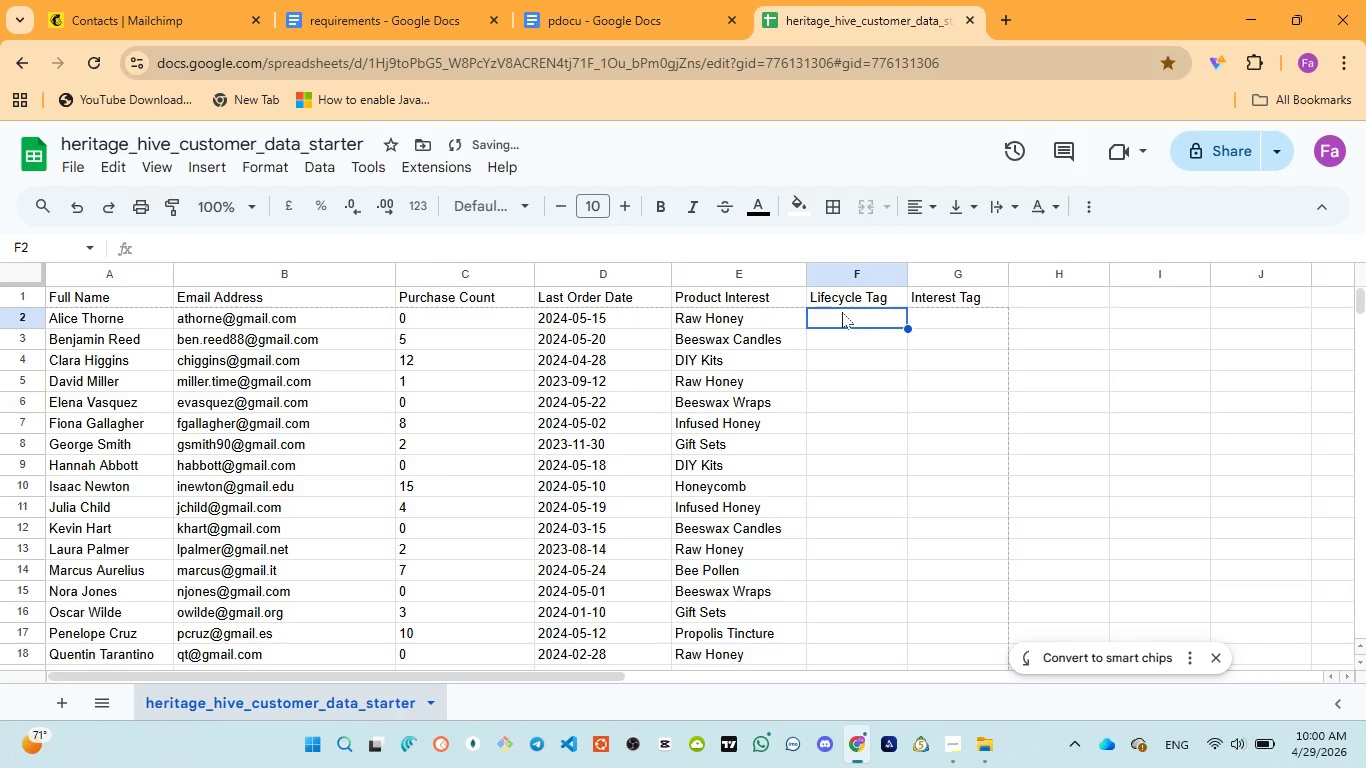 
double_click([842, 312])
 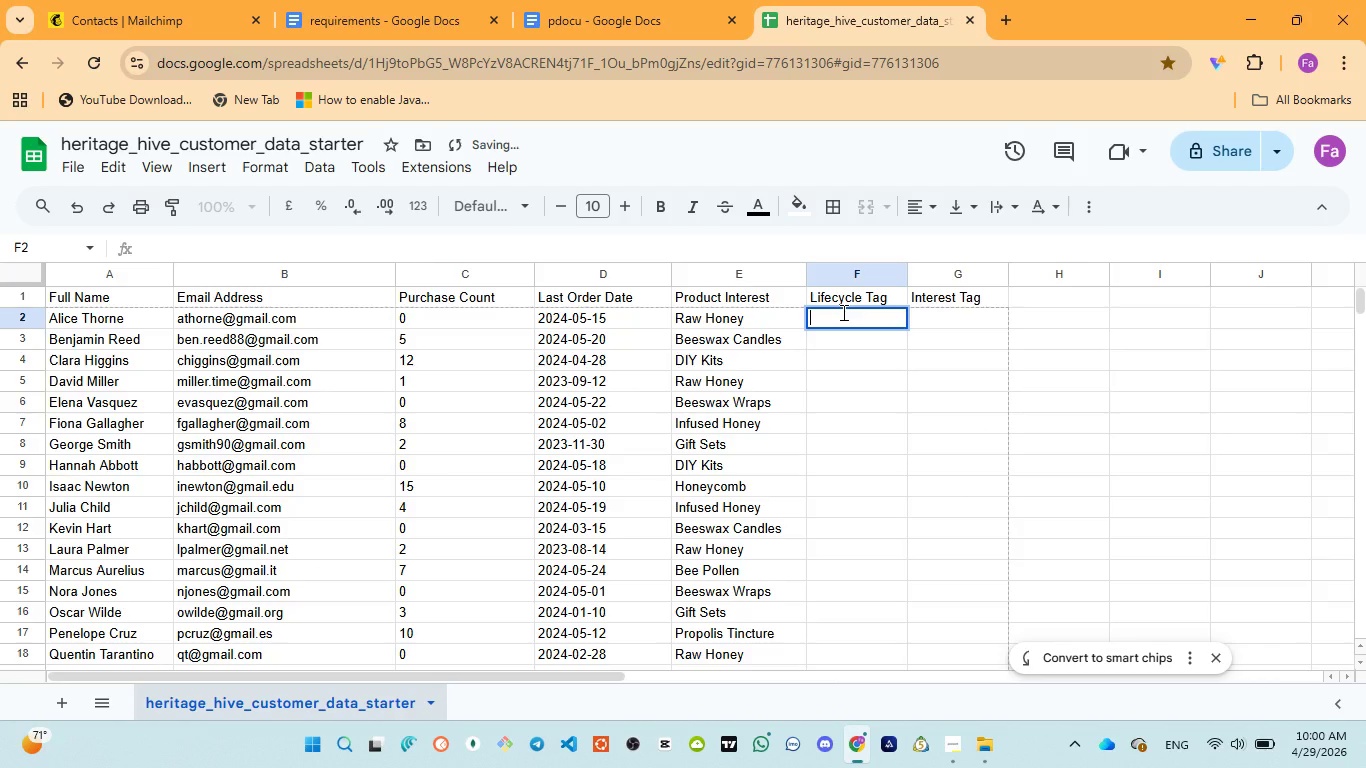 
key(Control+V)
 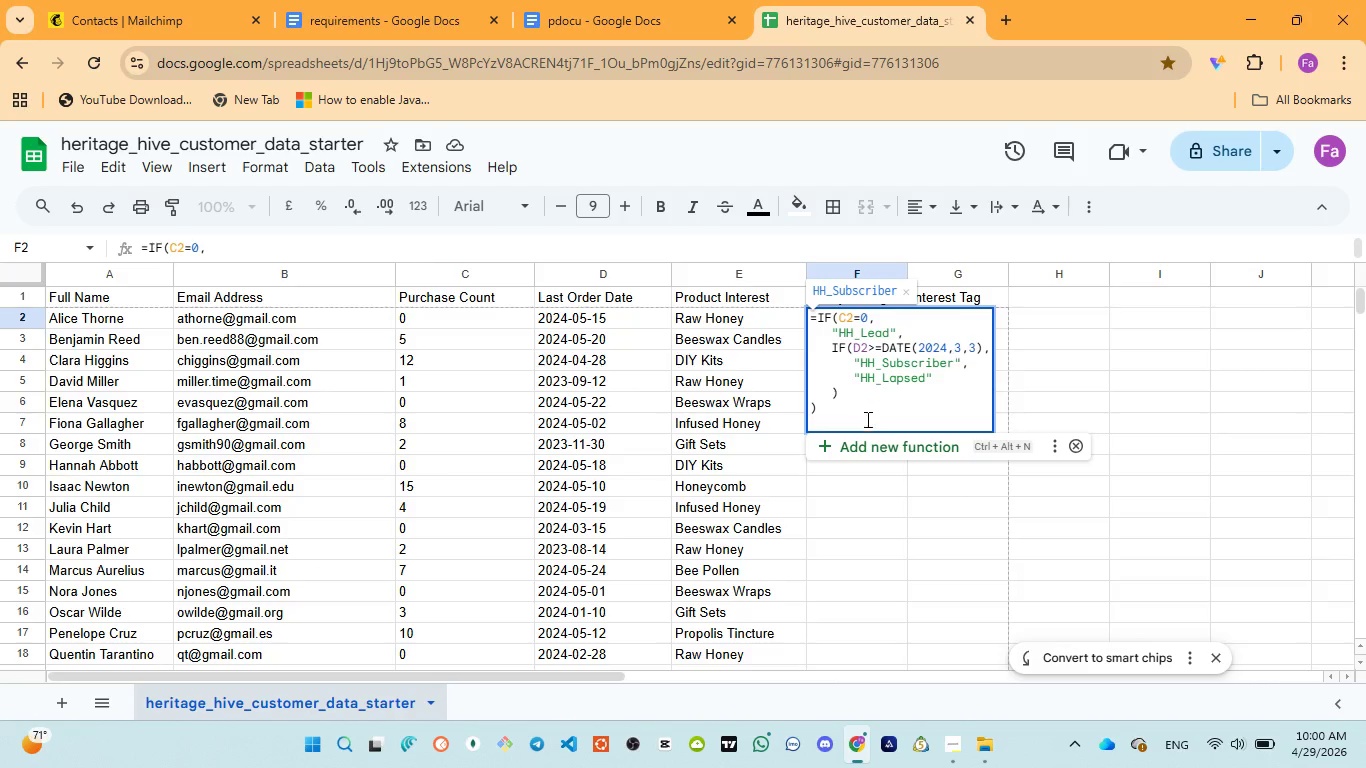 
left_click([851, 467])
 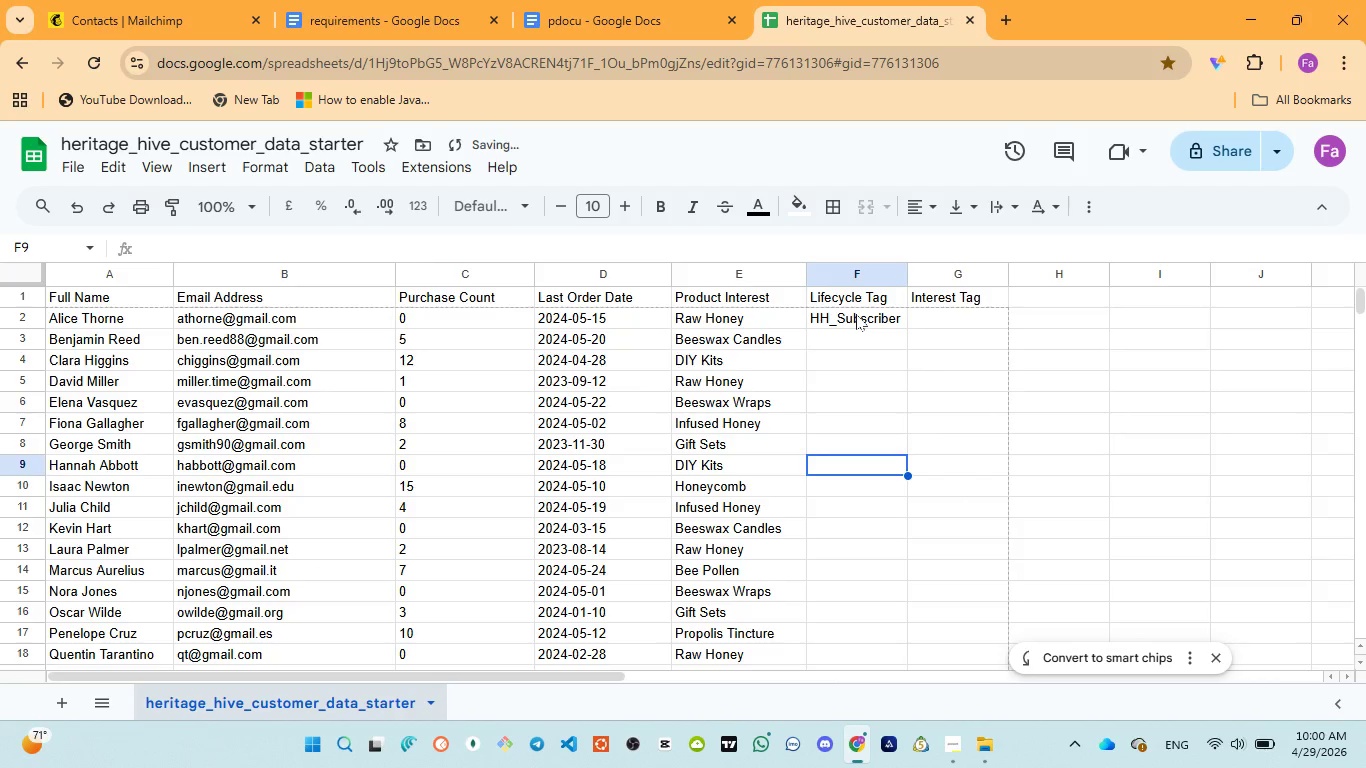 
left_click([856, 318])
 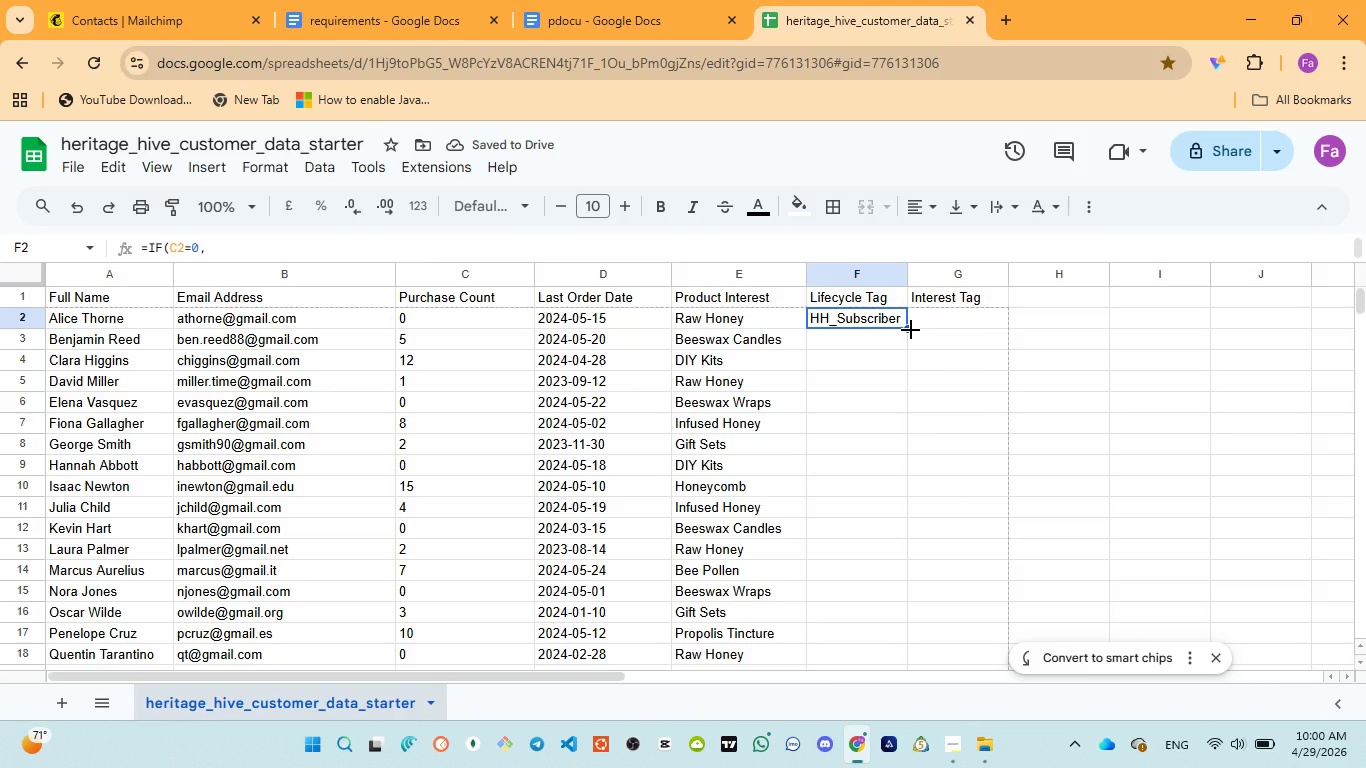 
left_click_drag(start_coordinate=[910, 329], to_coordinate=[918, 348])
 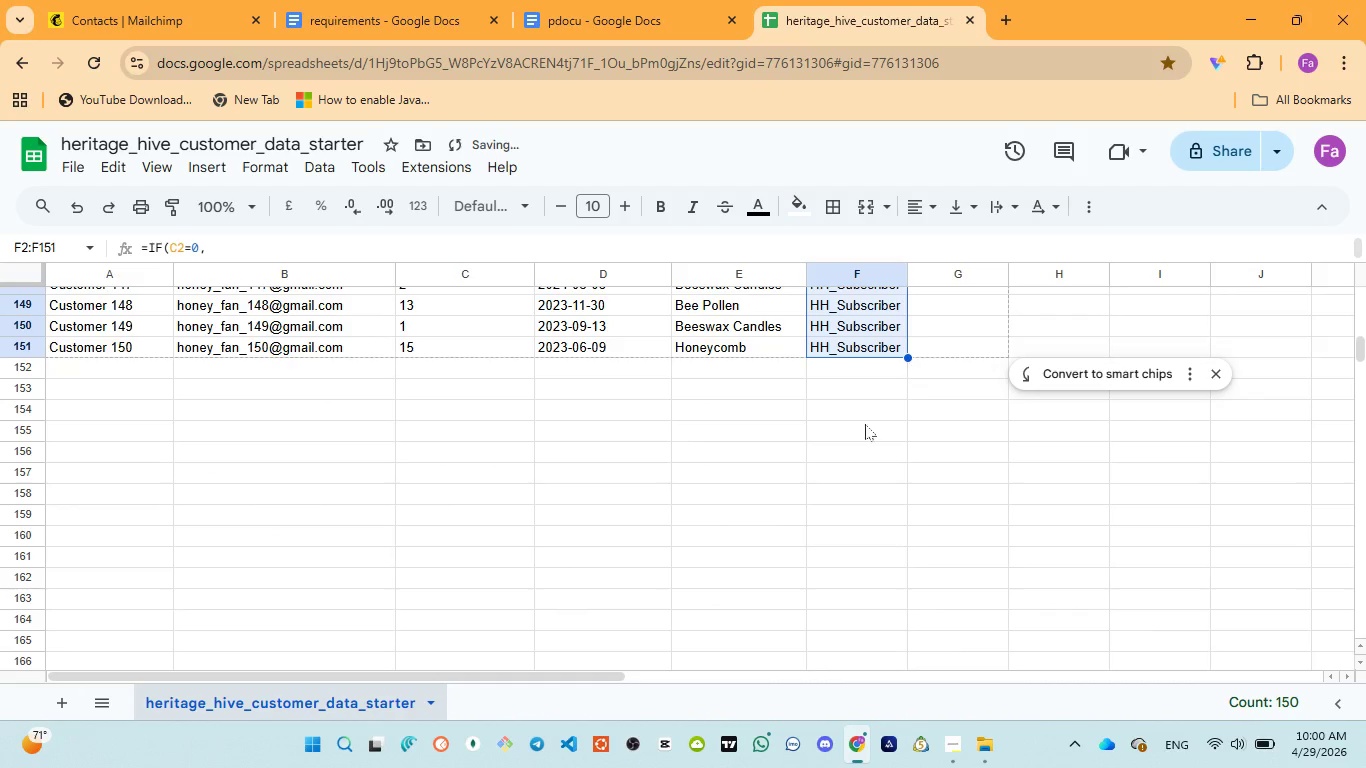 
scroll: coordinate [1029, 505], scroll_direction: down, amount: 32.0
 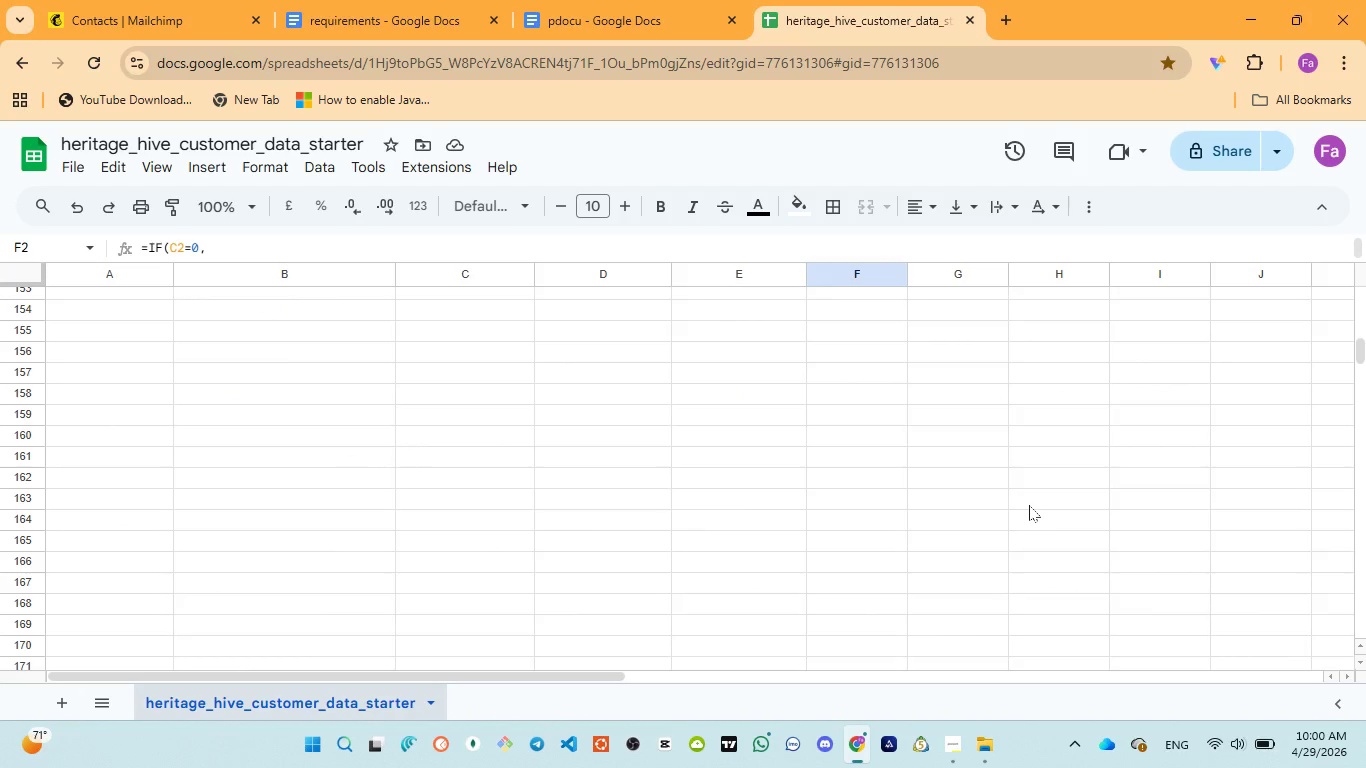 
scroll: coordinate [827, 479], scroll_direction: up, amount: 3.0
 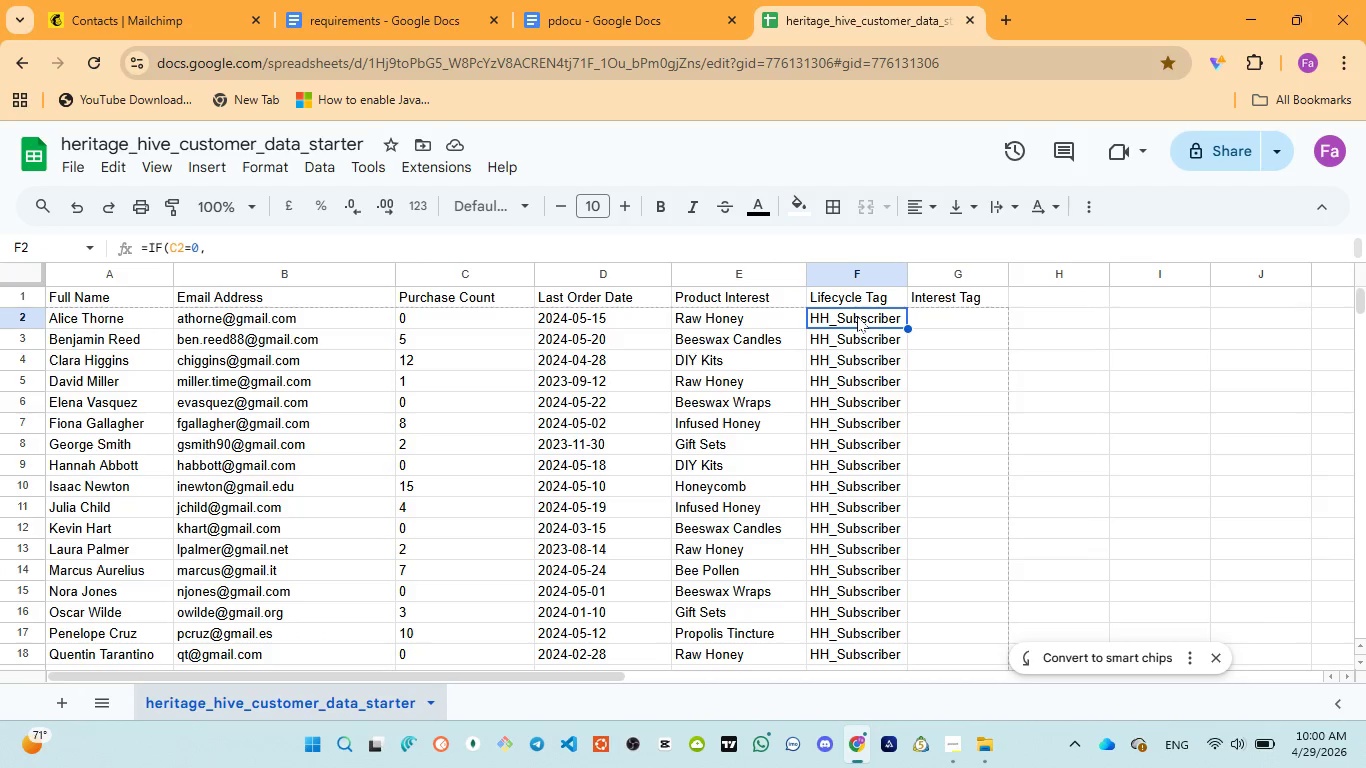 
scroll: coordinate [872, 384], scroll_direction: down, amount: 6.0
 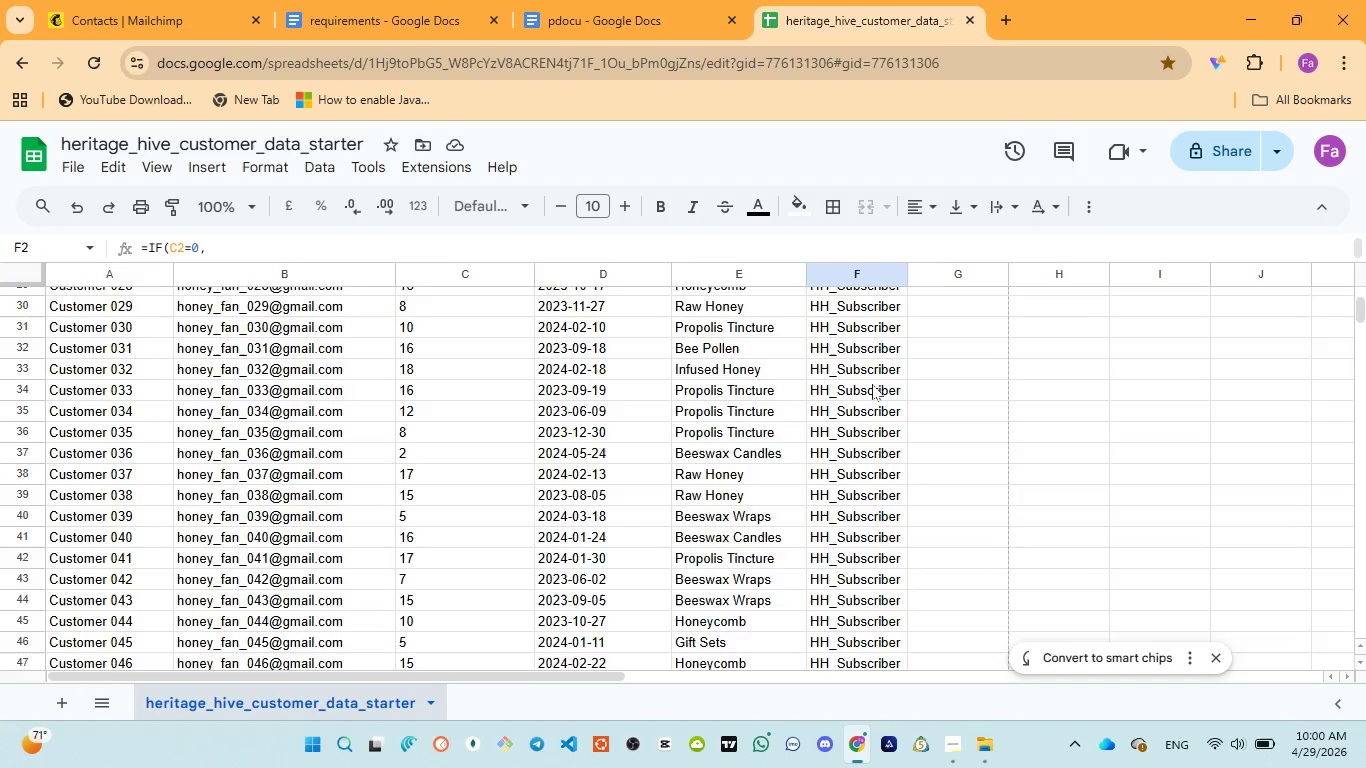 
scroll: coordinate [872, 384], scroll_direction: up, amount: 4.0
 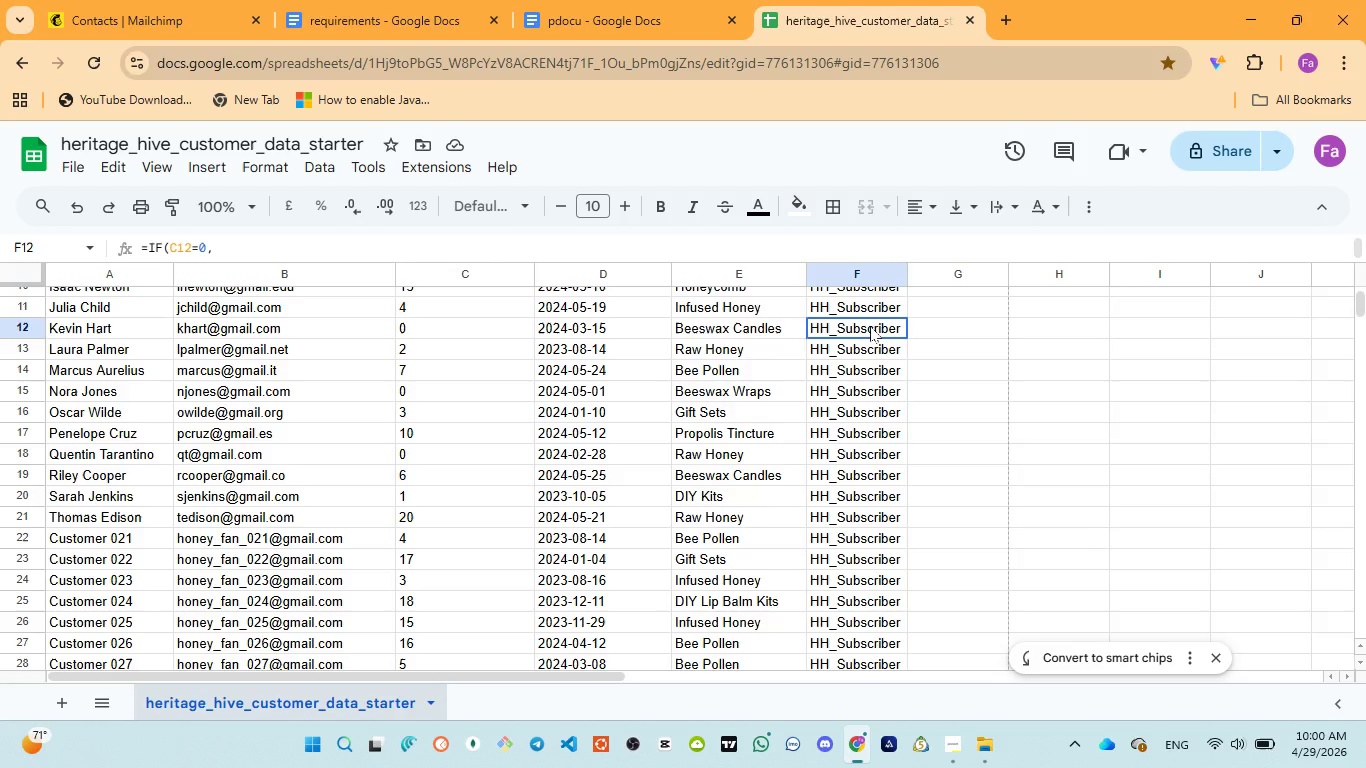 
left_click([870, 326])
 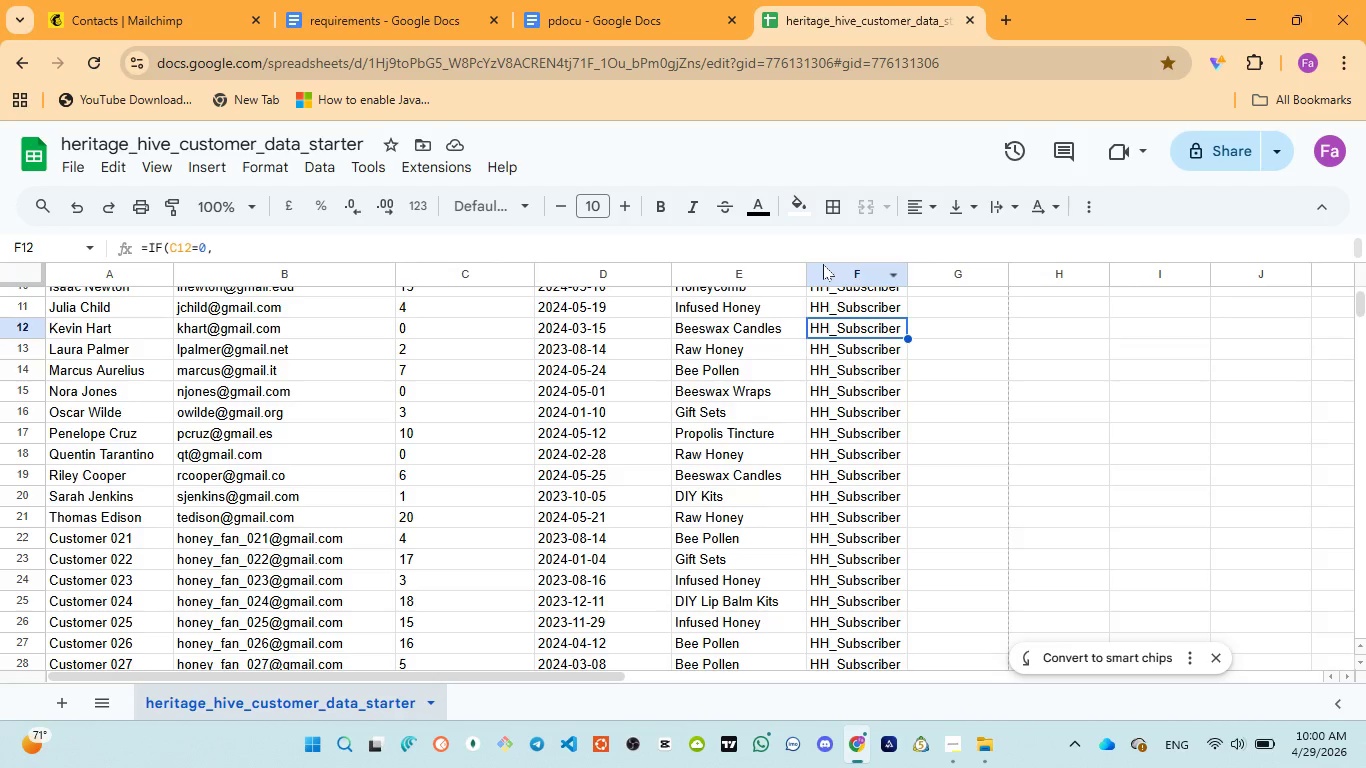 
left_click([823, 264])
 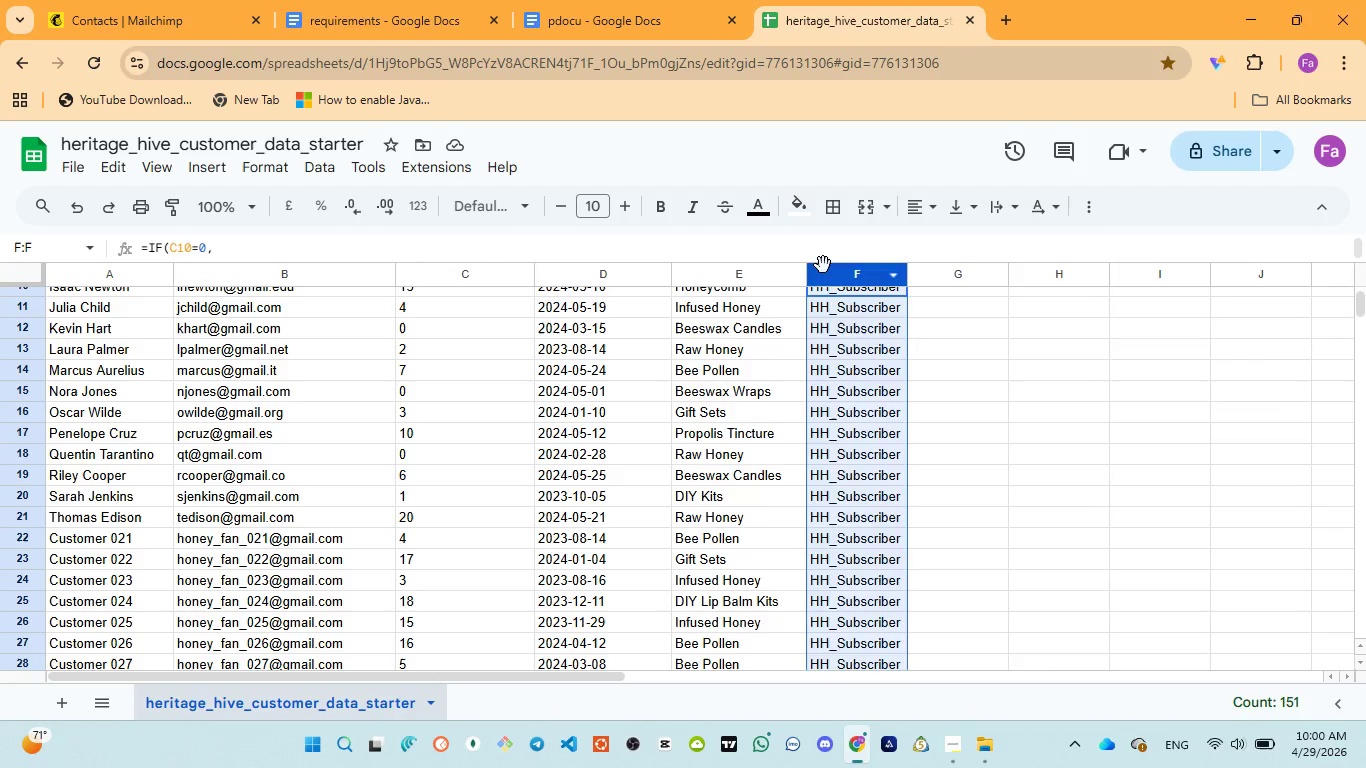 
key(Backspace)
 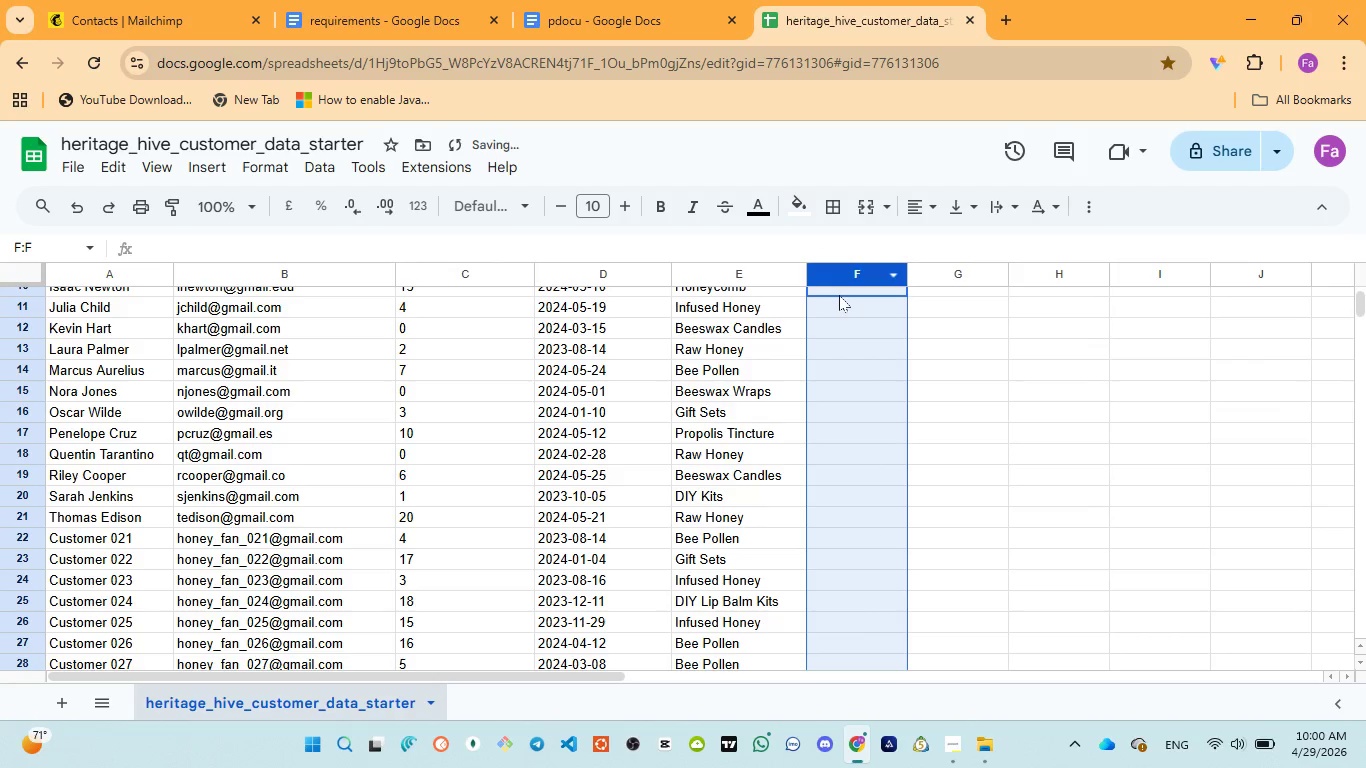 
left_click([839, 296])
 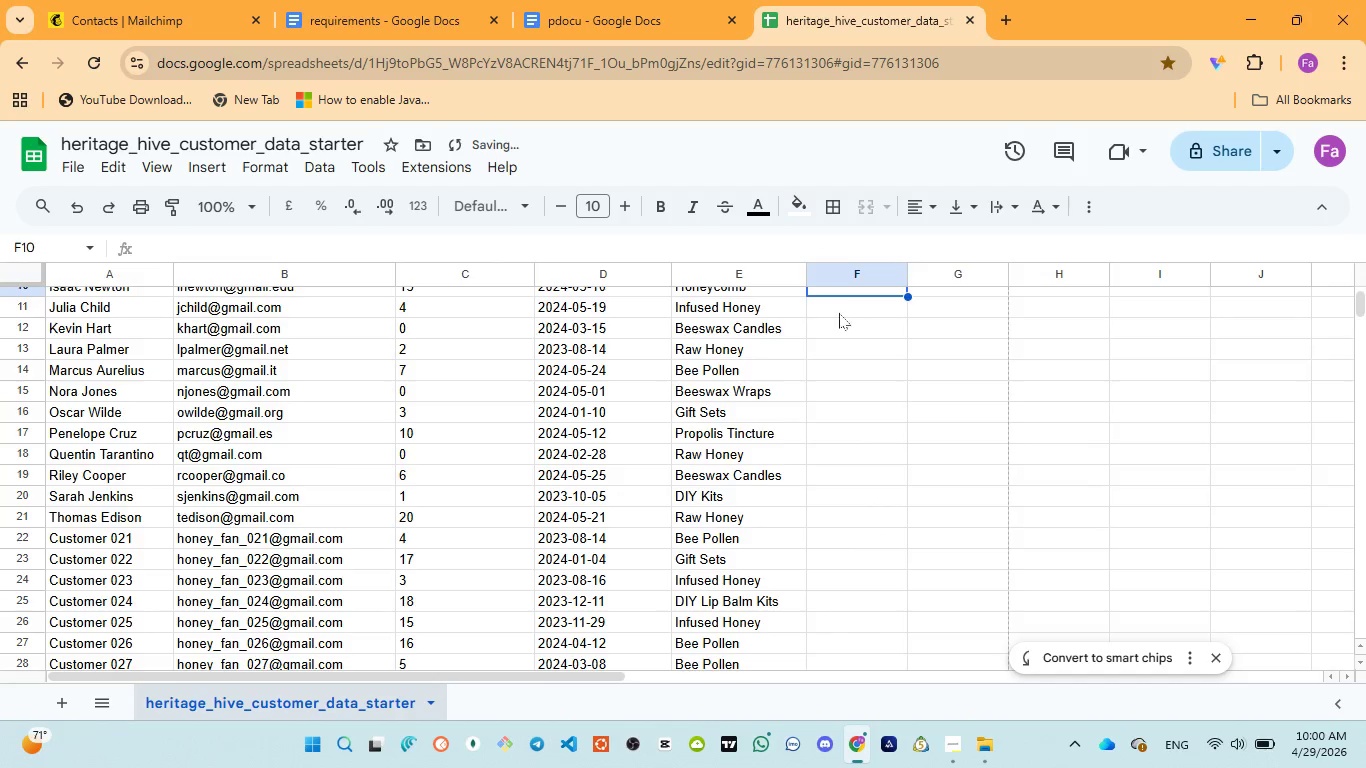 
scroll: coordinate [843, 319], scroll_direction: up, amount: 9.0
 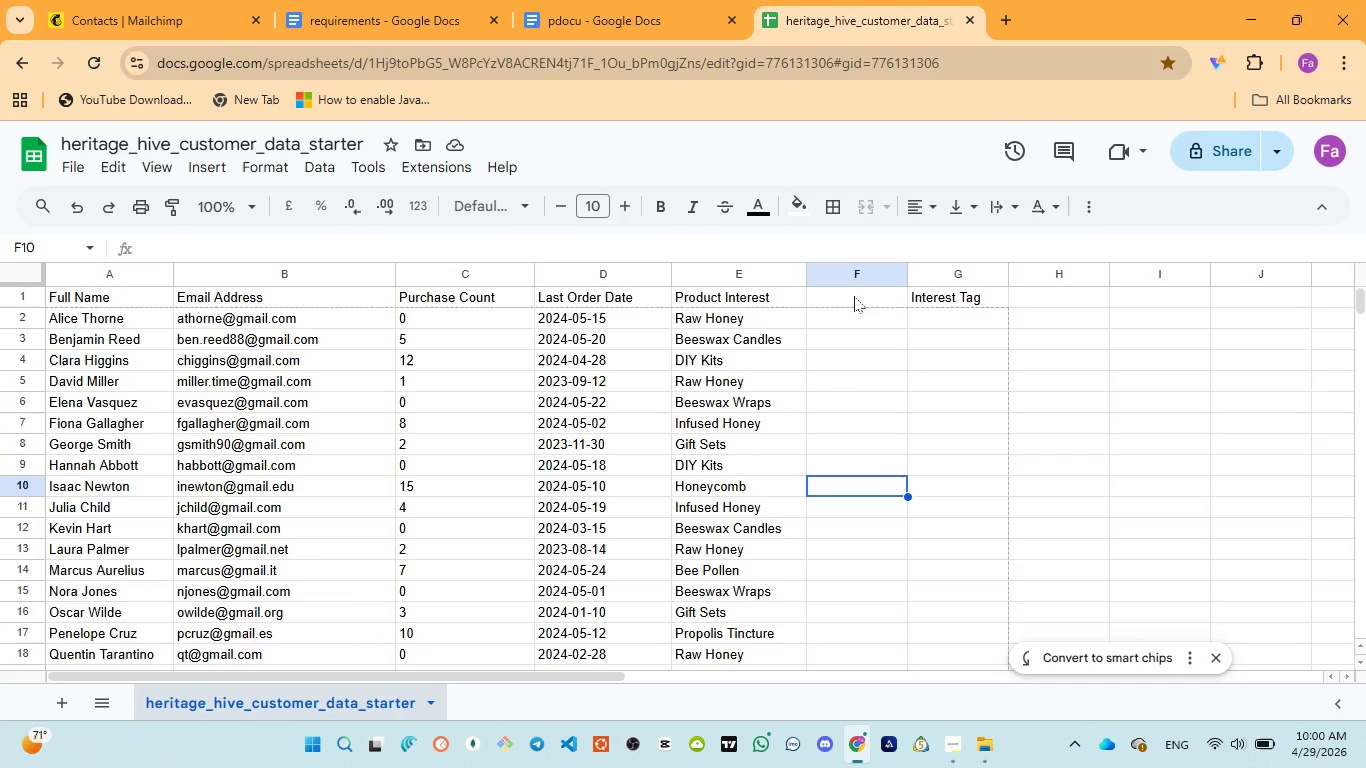 
left_click([944, 297])
 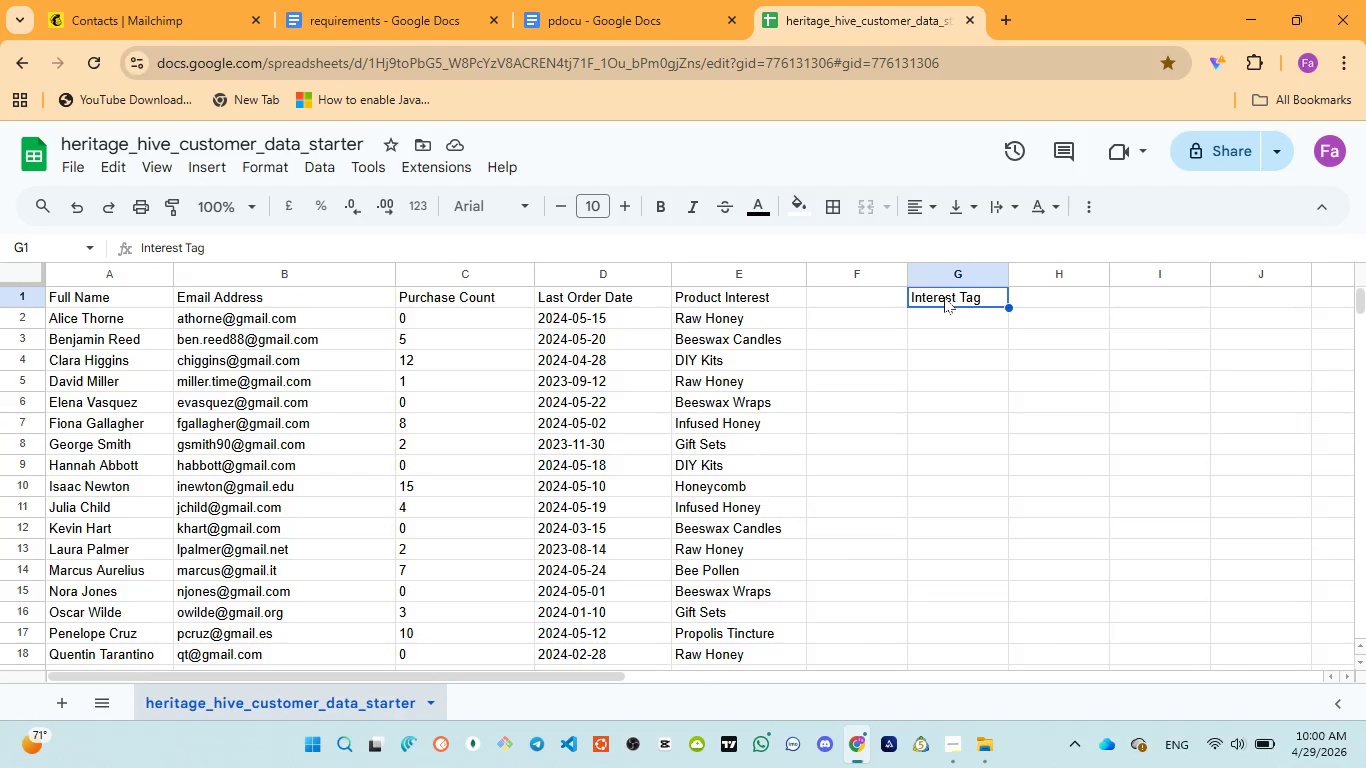 
double_click([944, 297])
 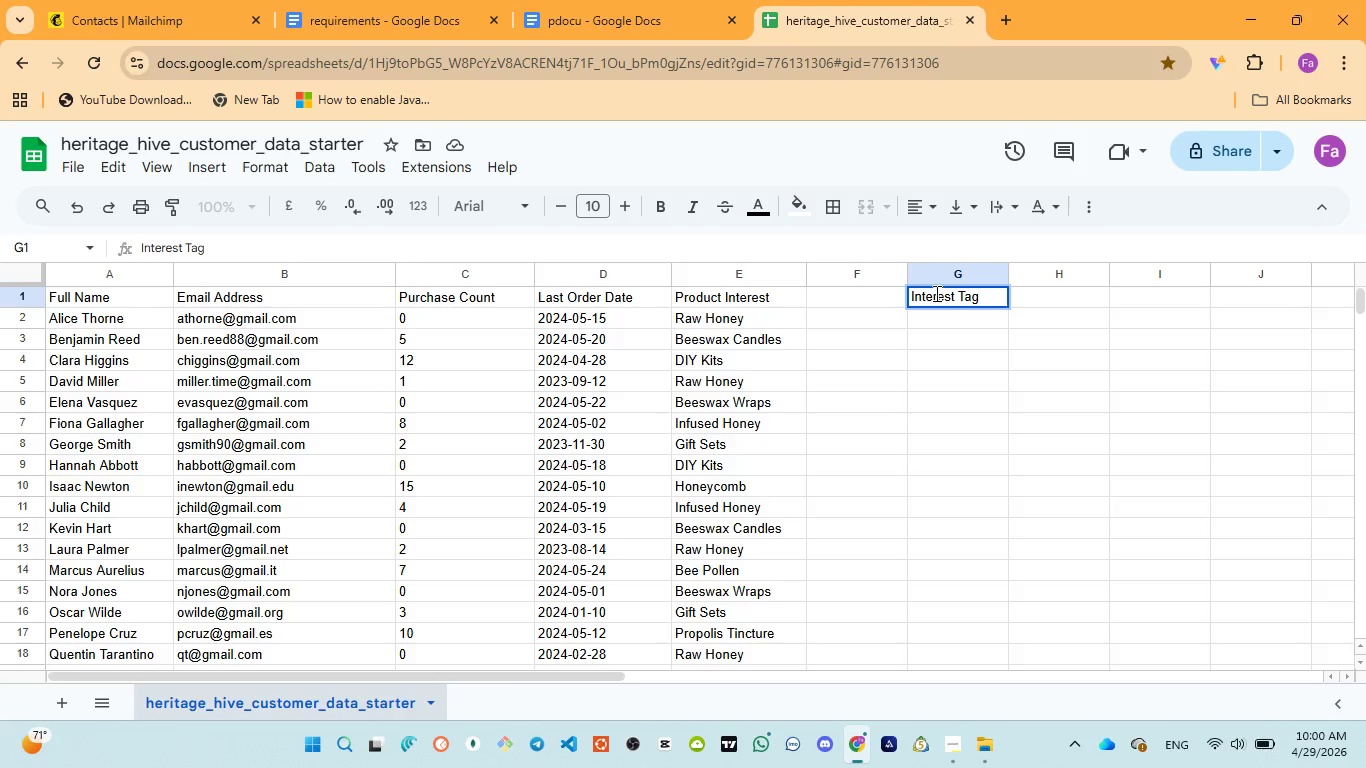 
key(Control+ControlLeft)
 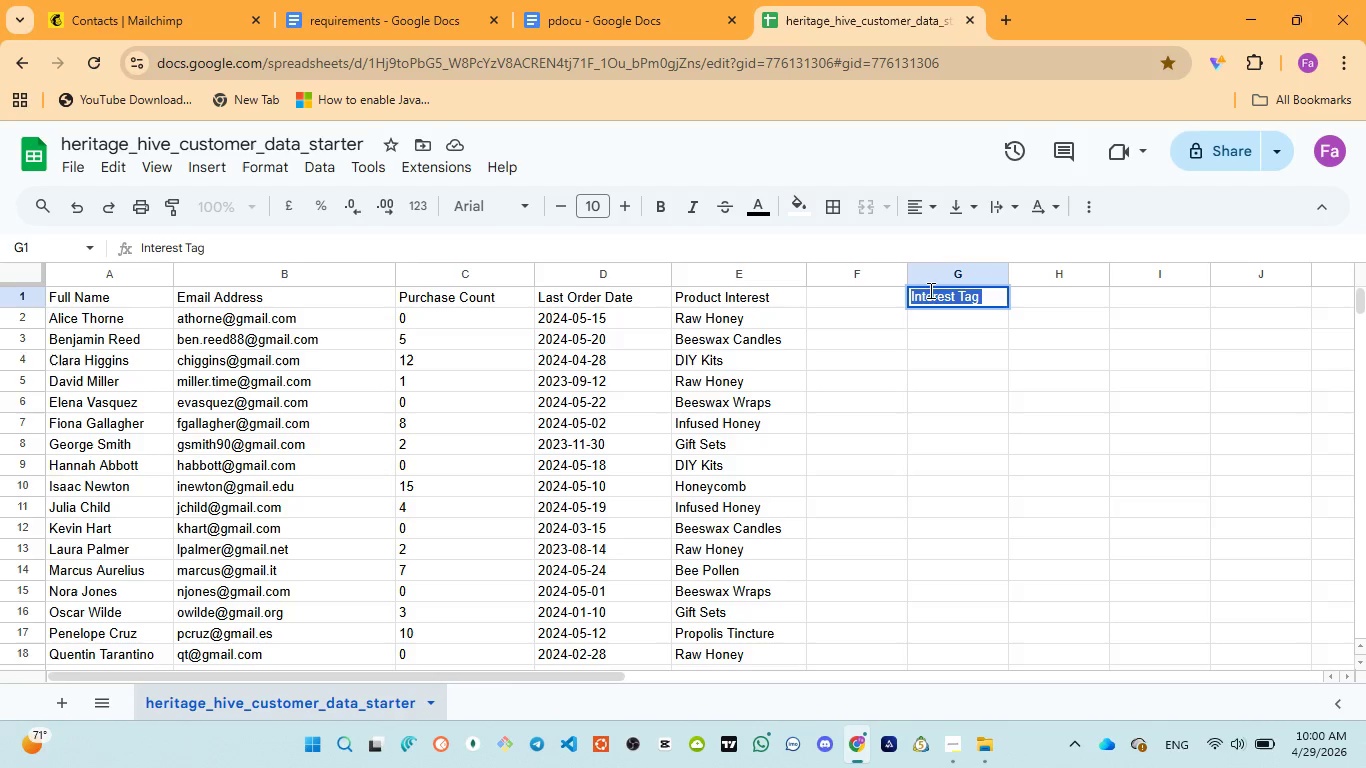 
key(Control+A)
 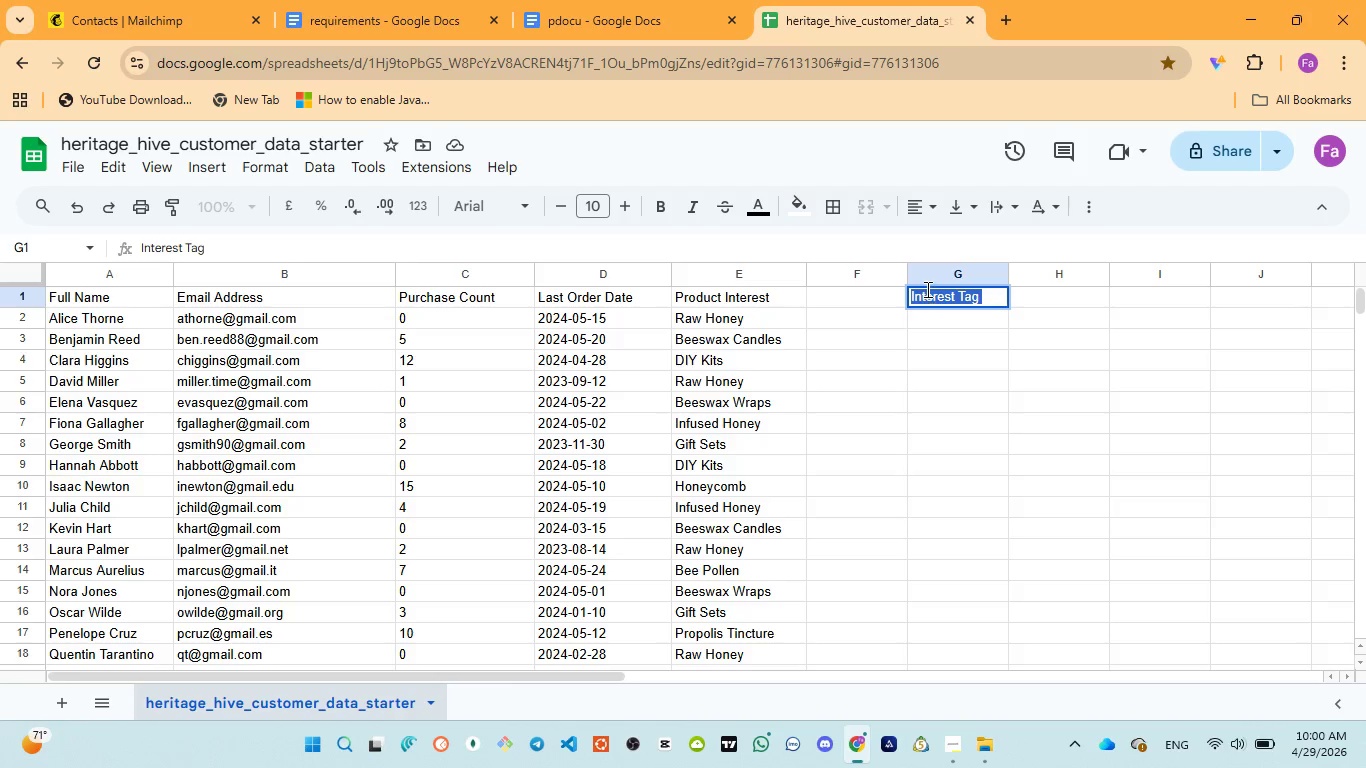 
key(Control+X)
 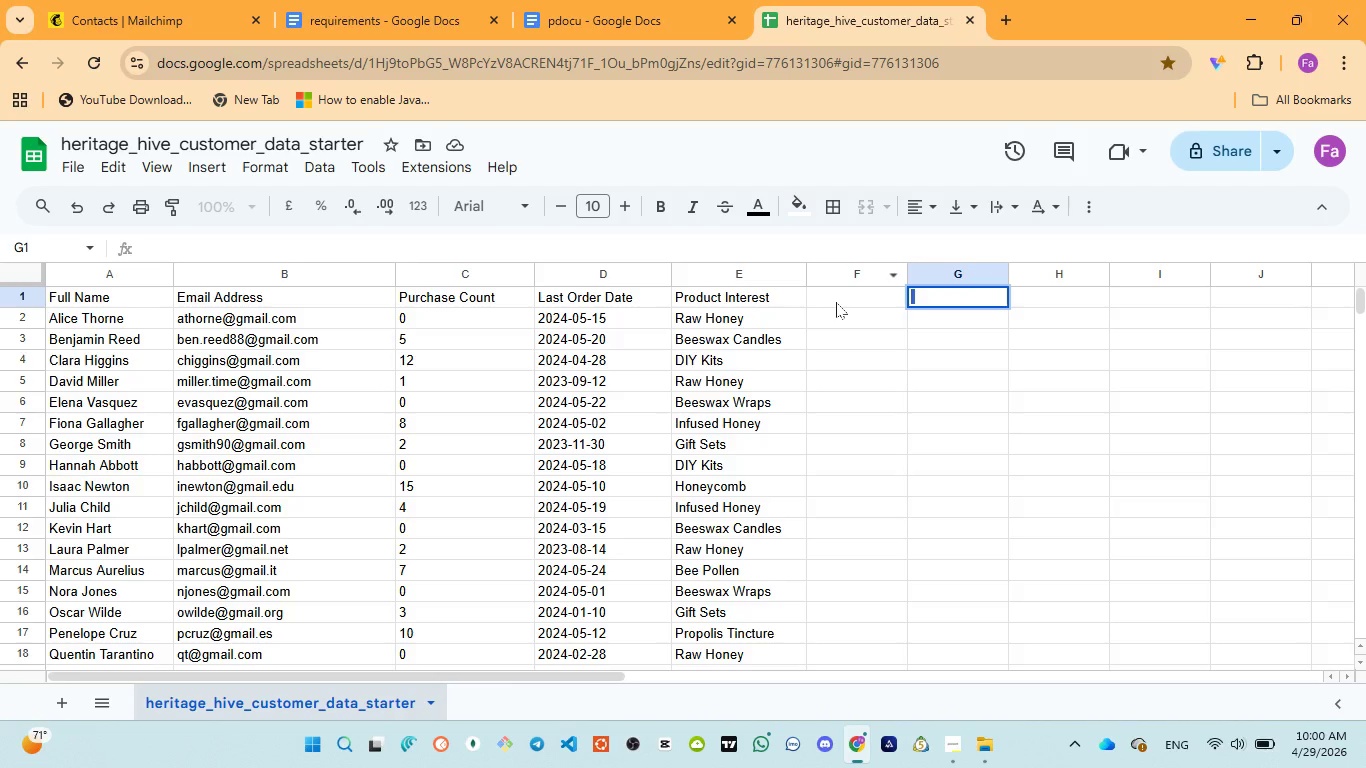 
left_click([837, 302])
 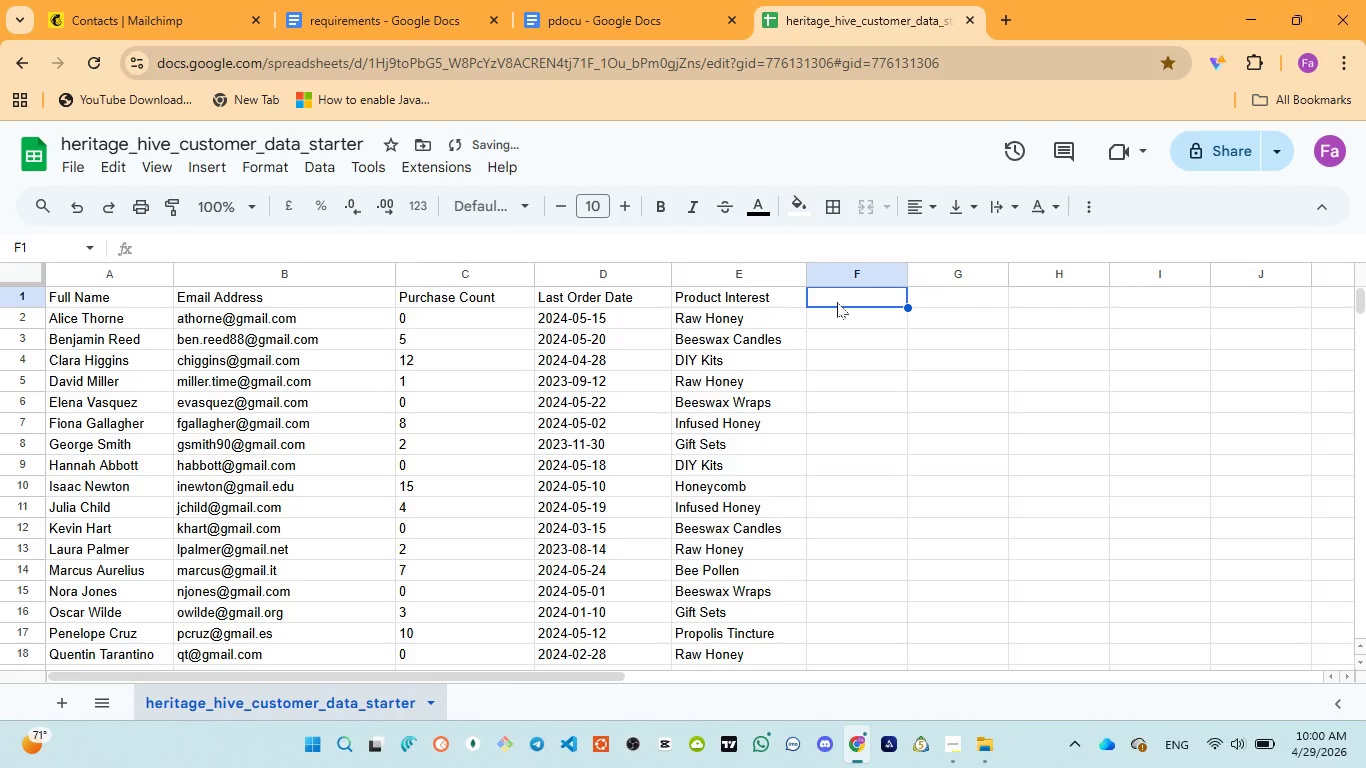 
hold_key(key=ControlLeft, duration=3.27)
 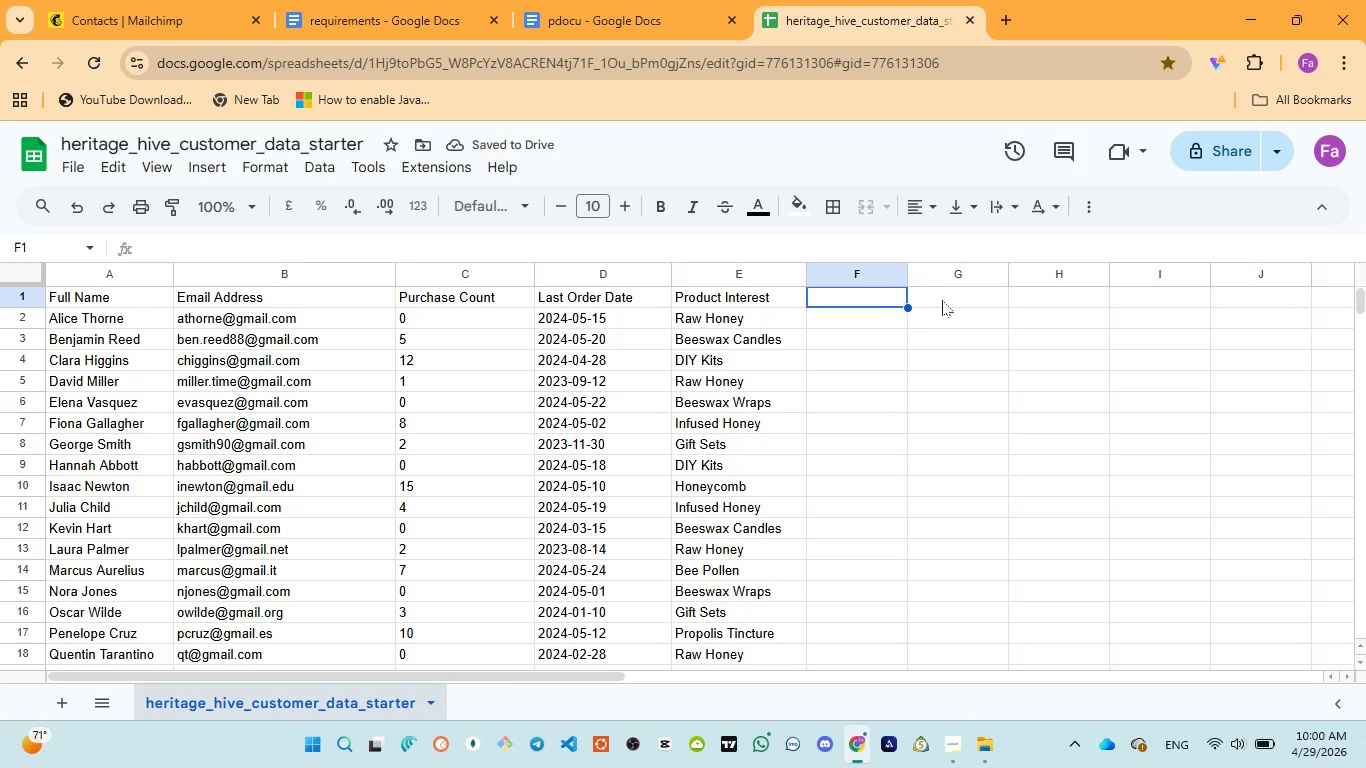 
key(Control+Z)
 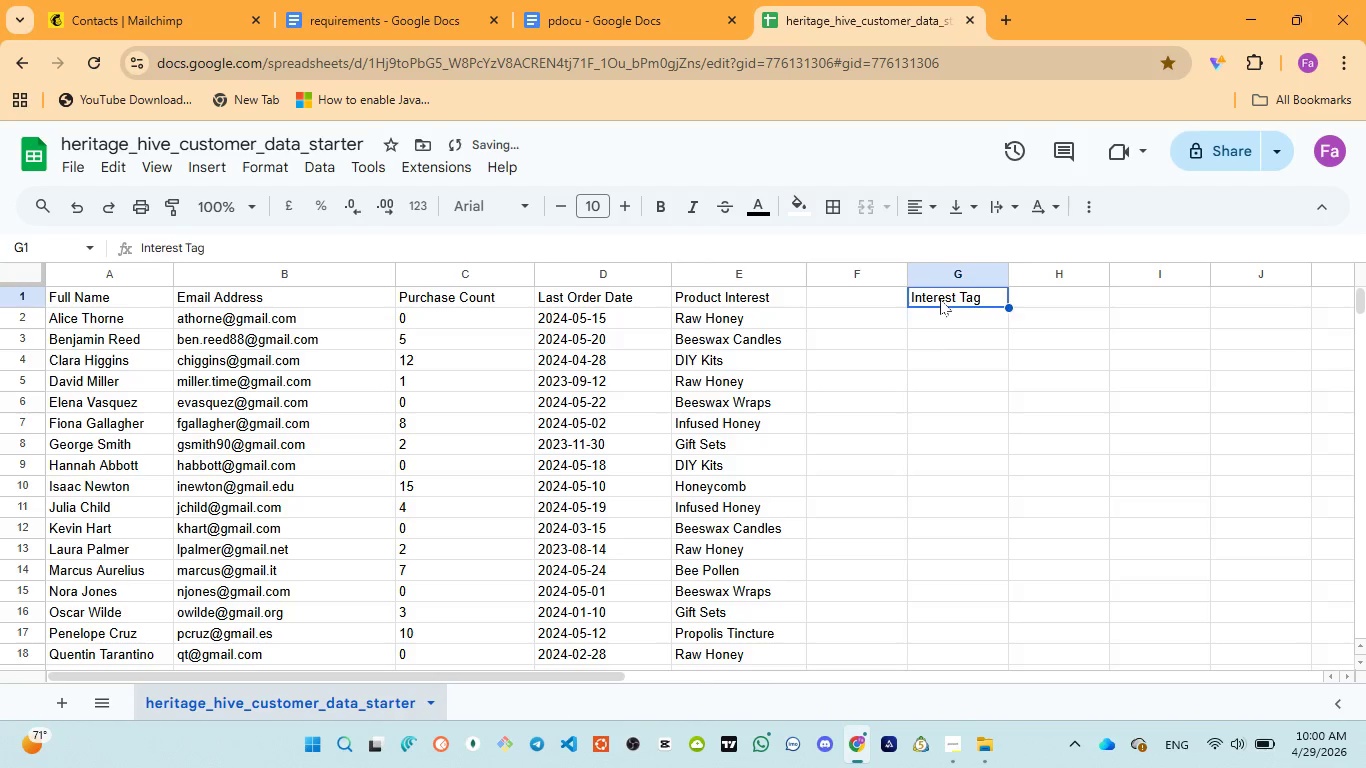 
key(Control+Z)
 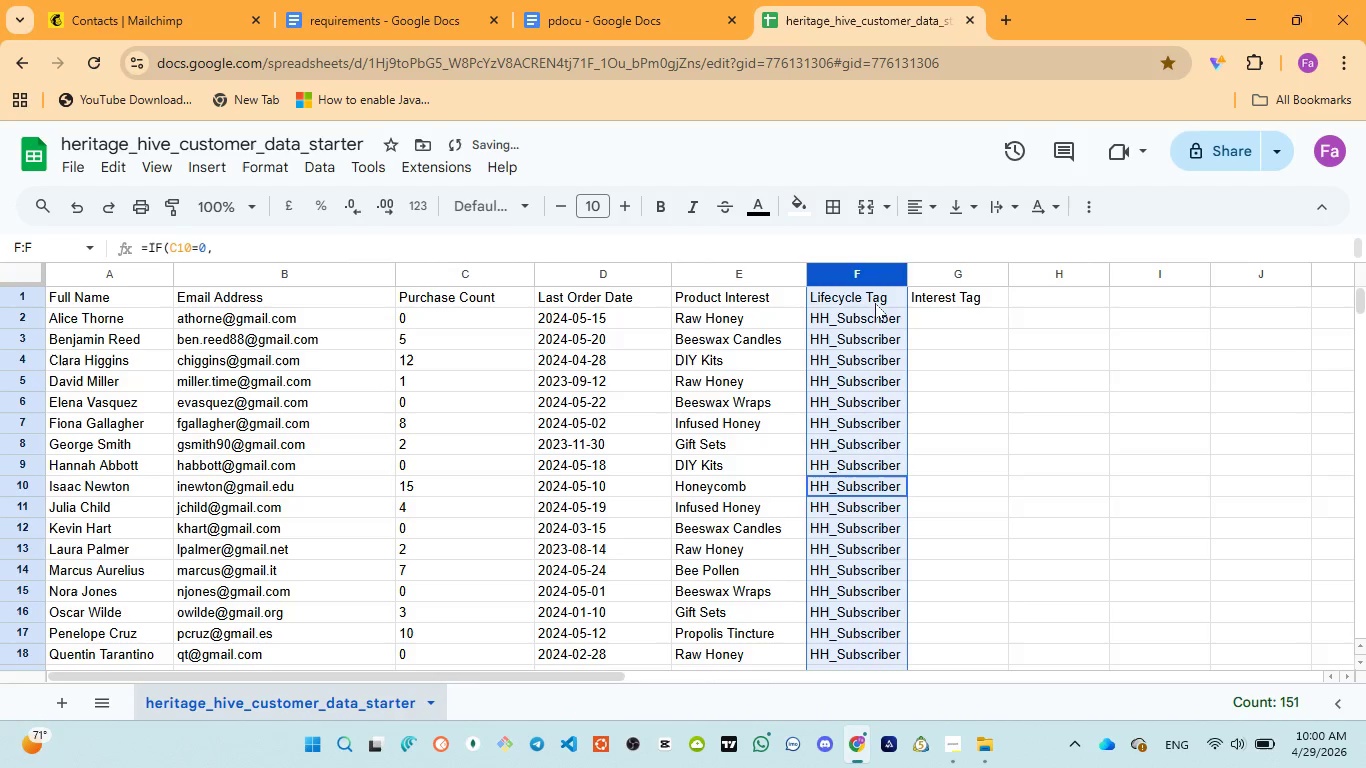 
left_click([873, 304])
 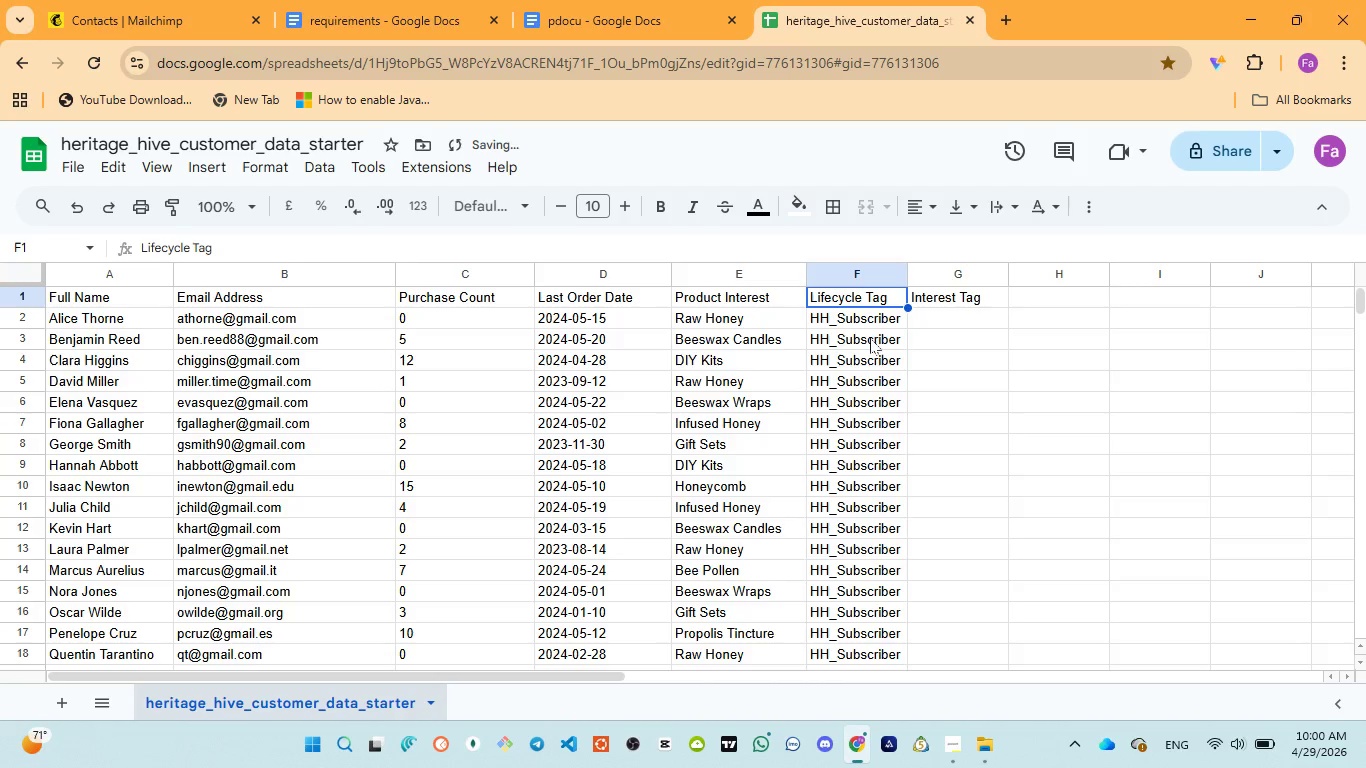 
scroll: coordinate [870, 338], scroll_direction: up, amount: 2.0
 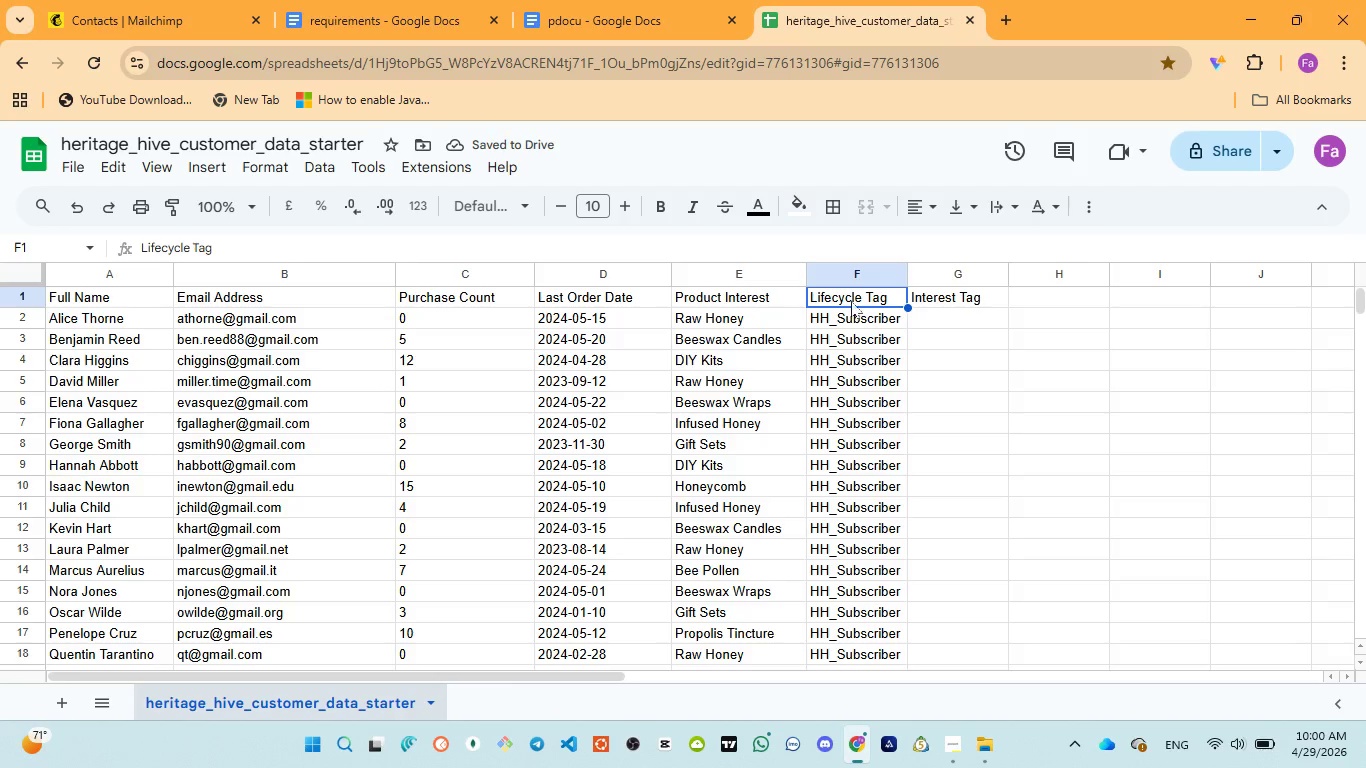 
double_click([851, 301])
 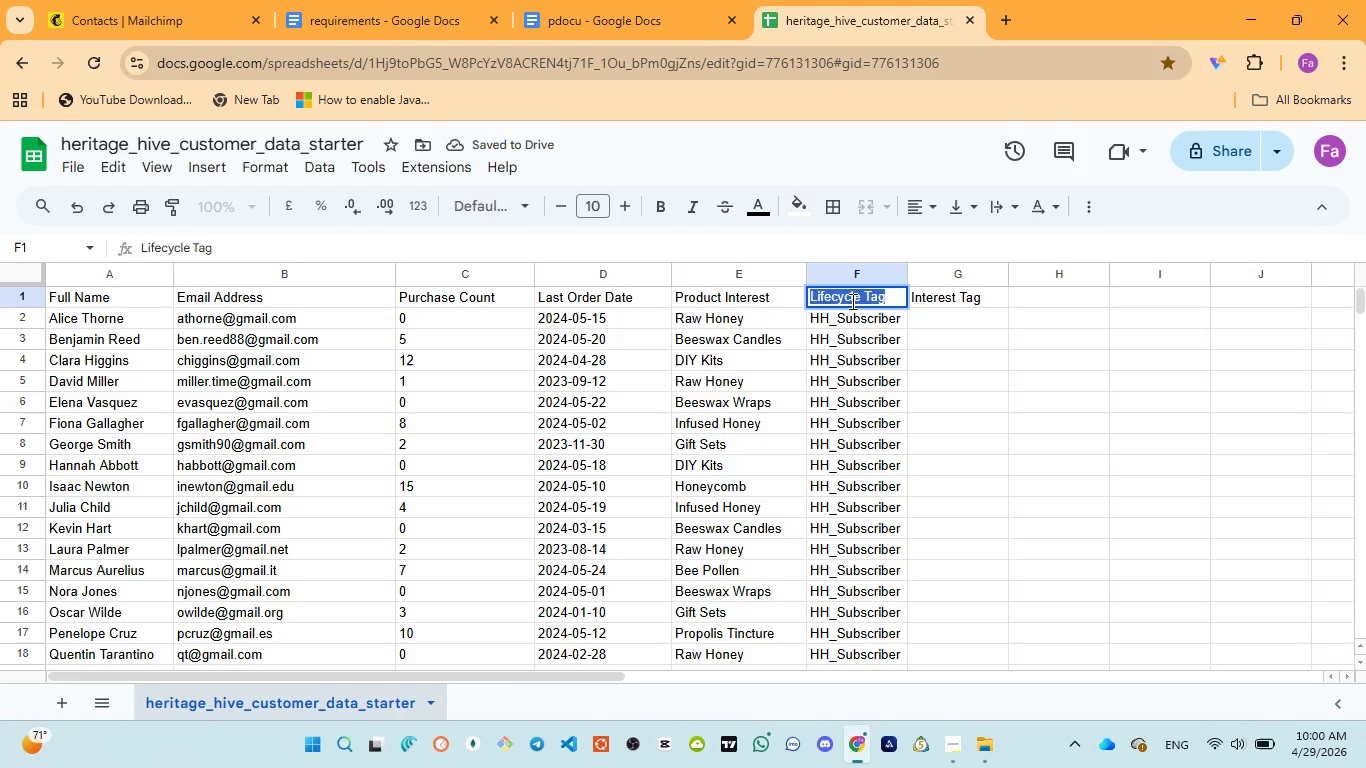 
triple_click([851, 301])
 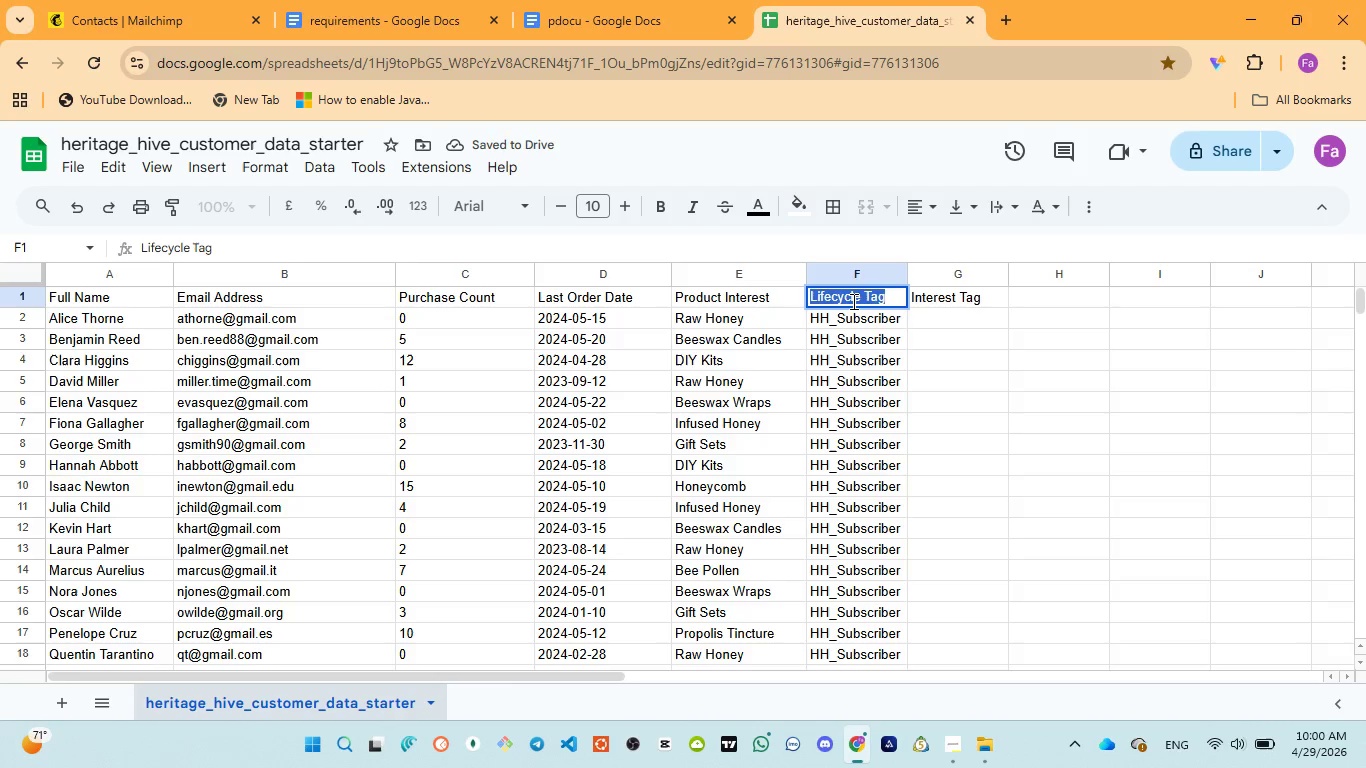 
key(Control+C)
 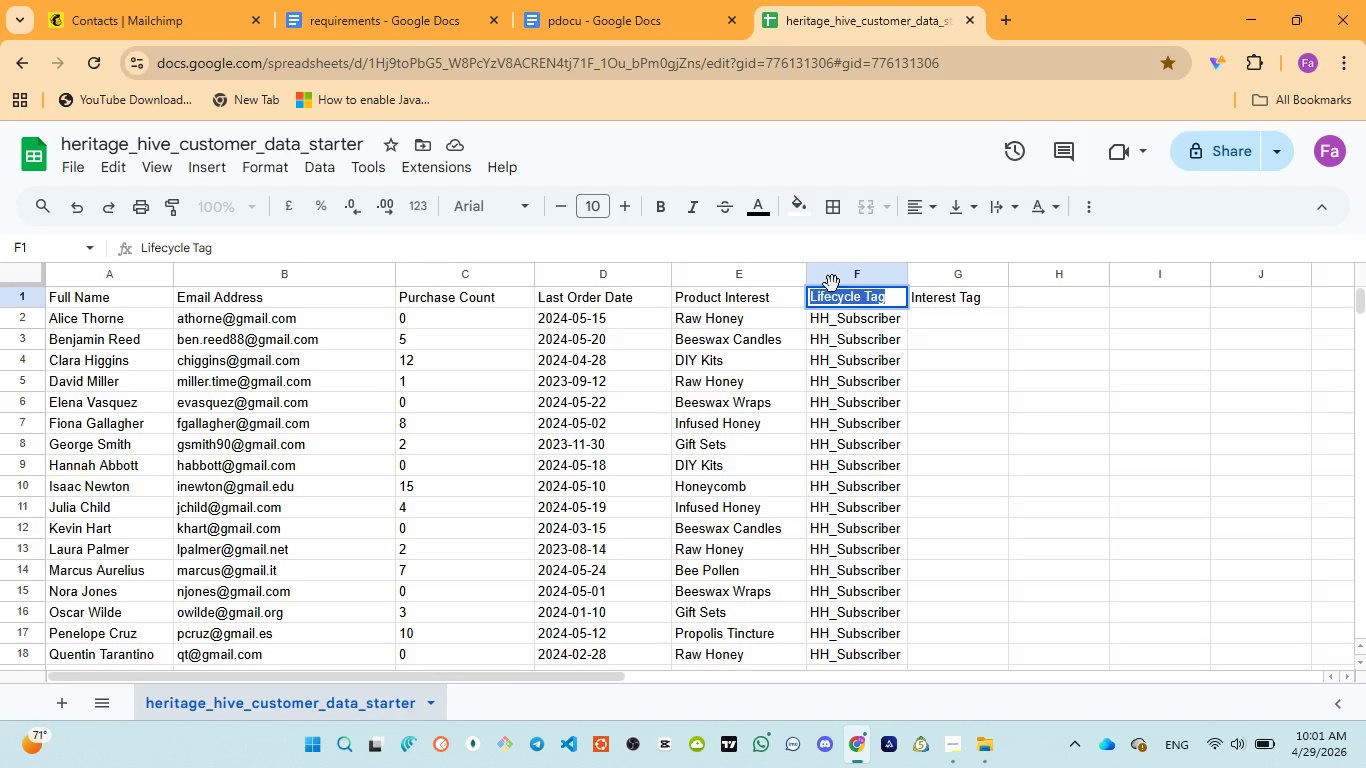 
left_click([832, 278])
 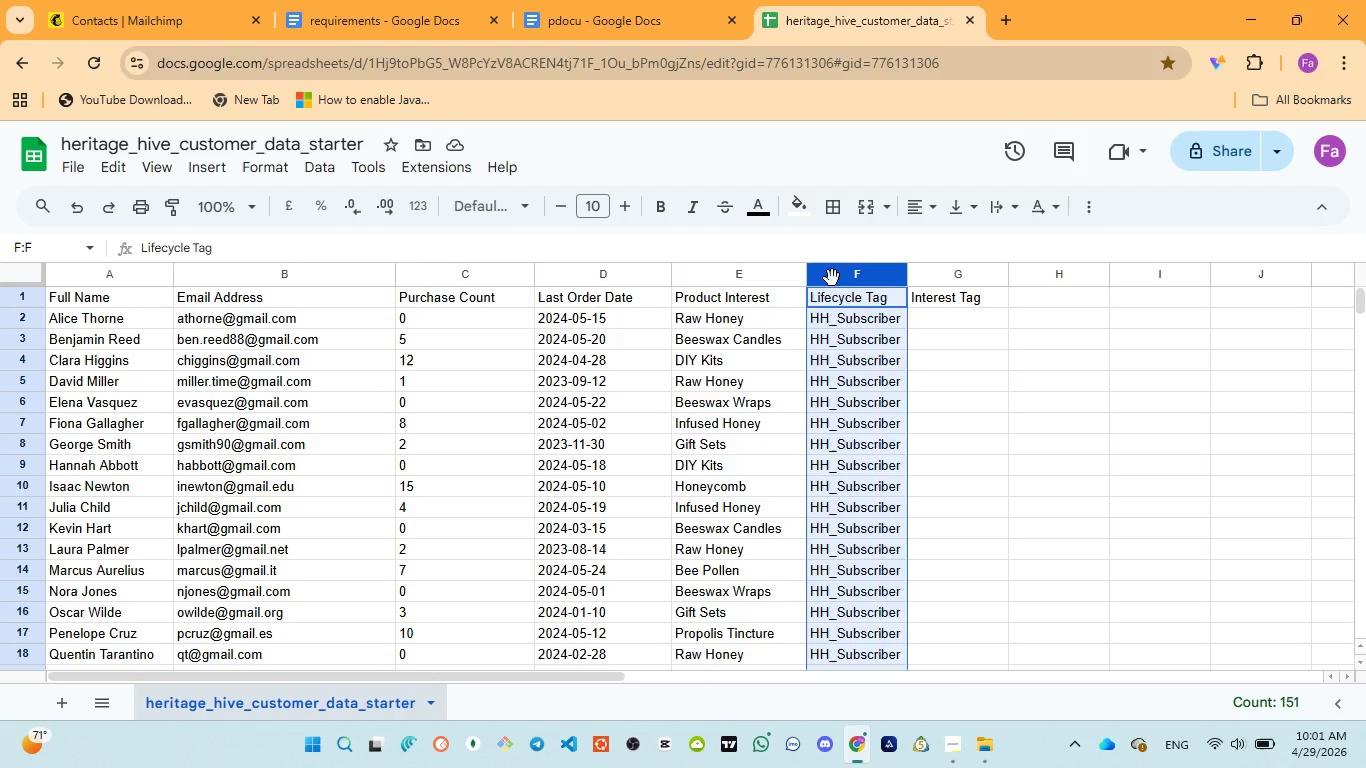 
key(Backspace)
 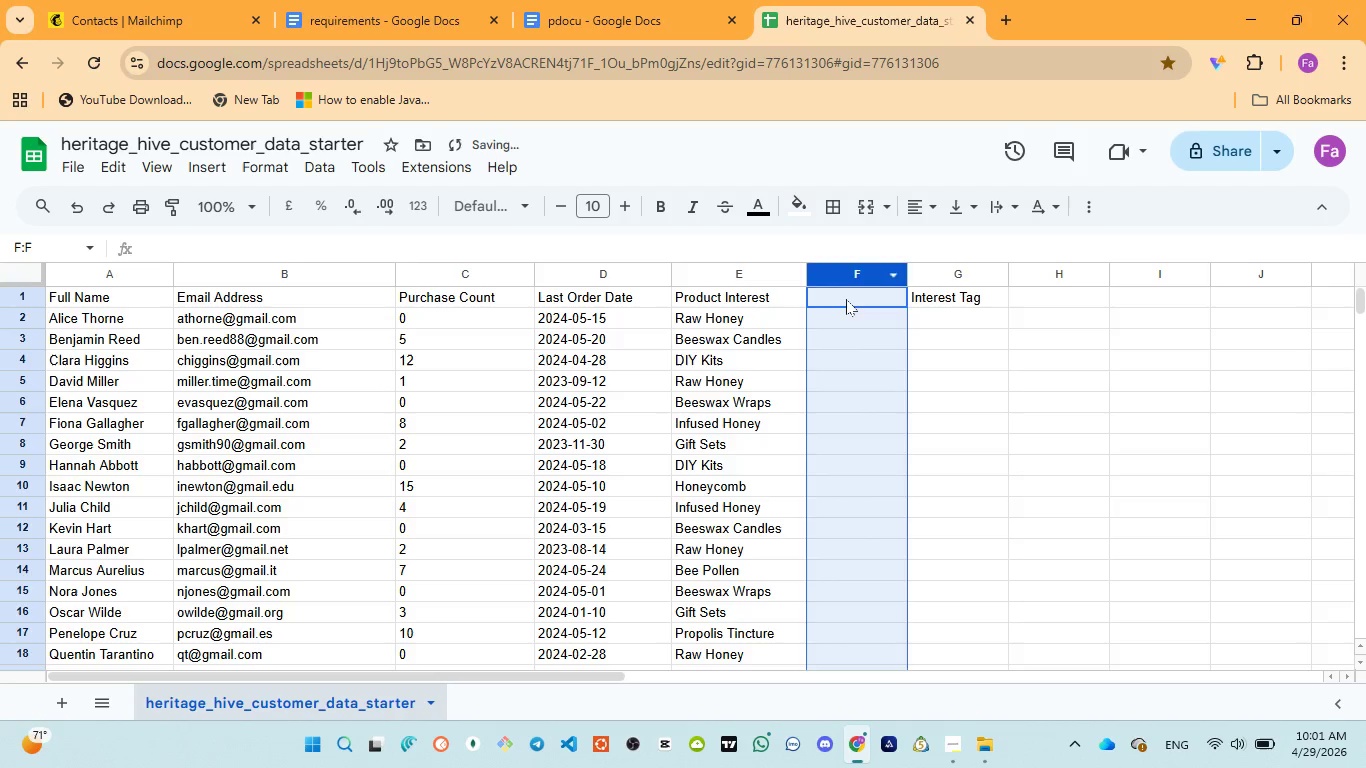 
left_click([847, 300])
 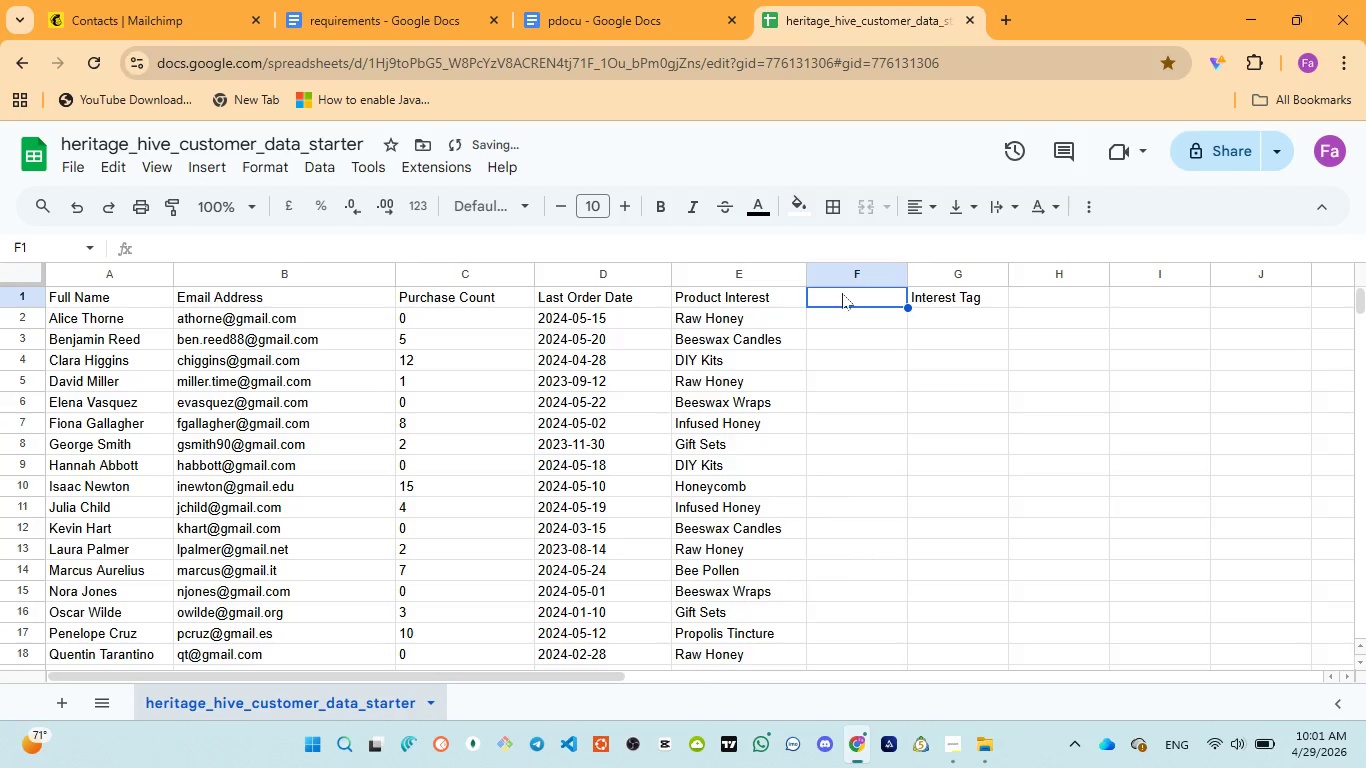 
left_click([842, 293])
 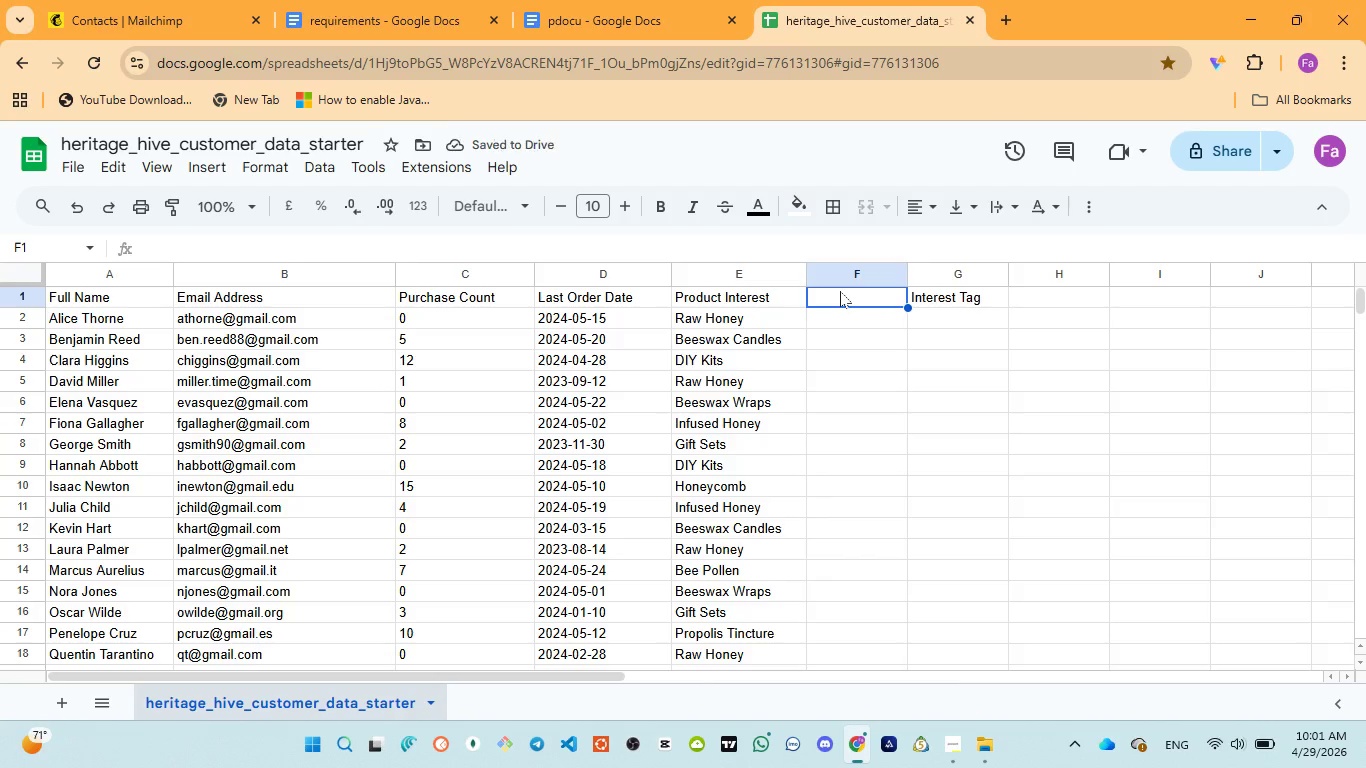 
type(ff)
 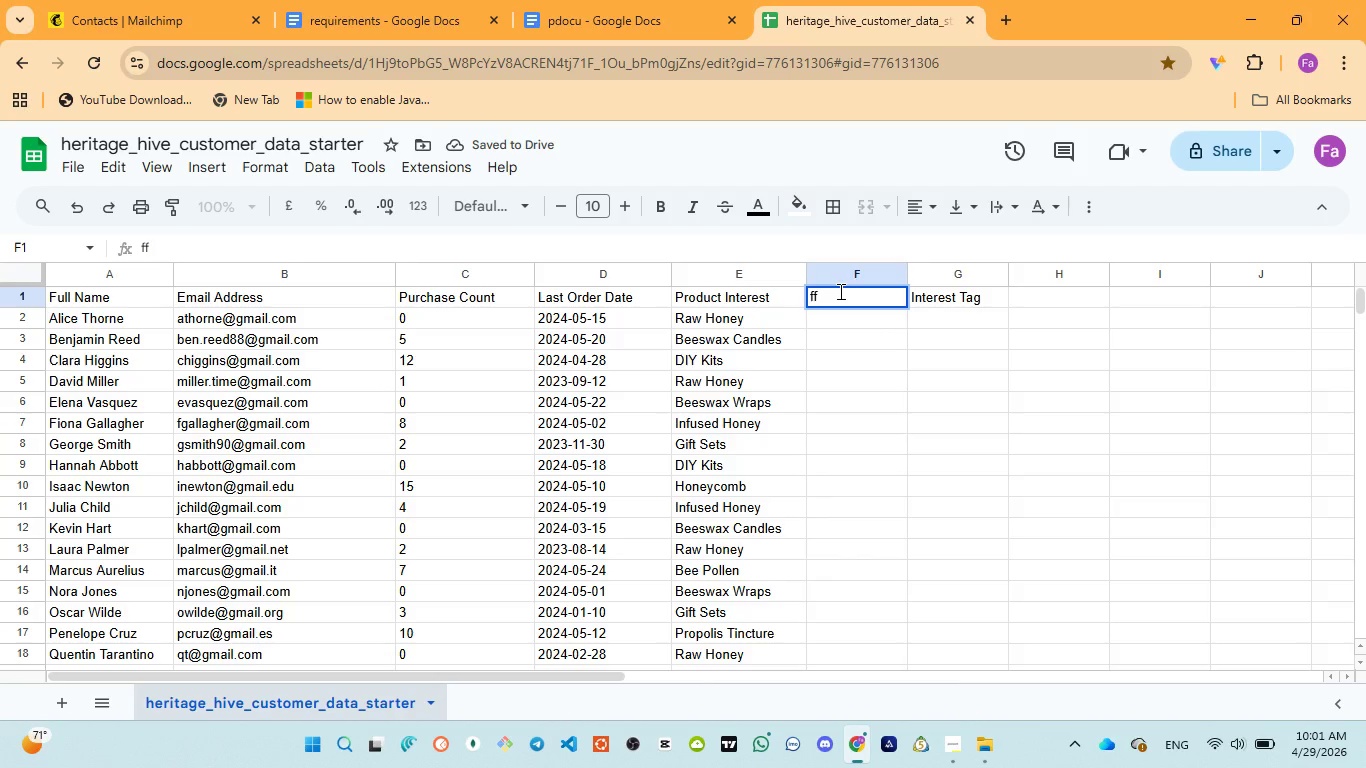 
key(Control+A)
 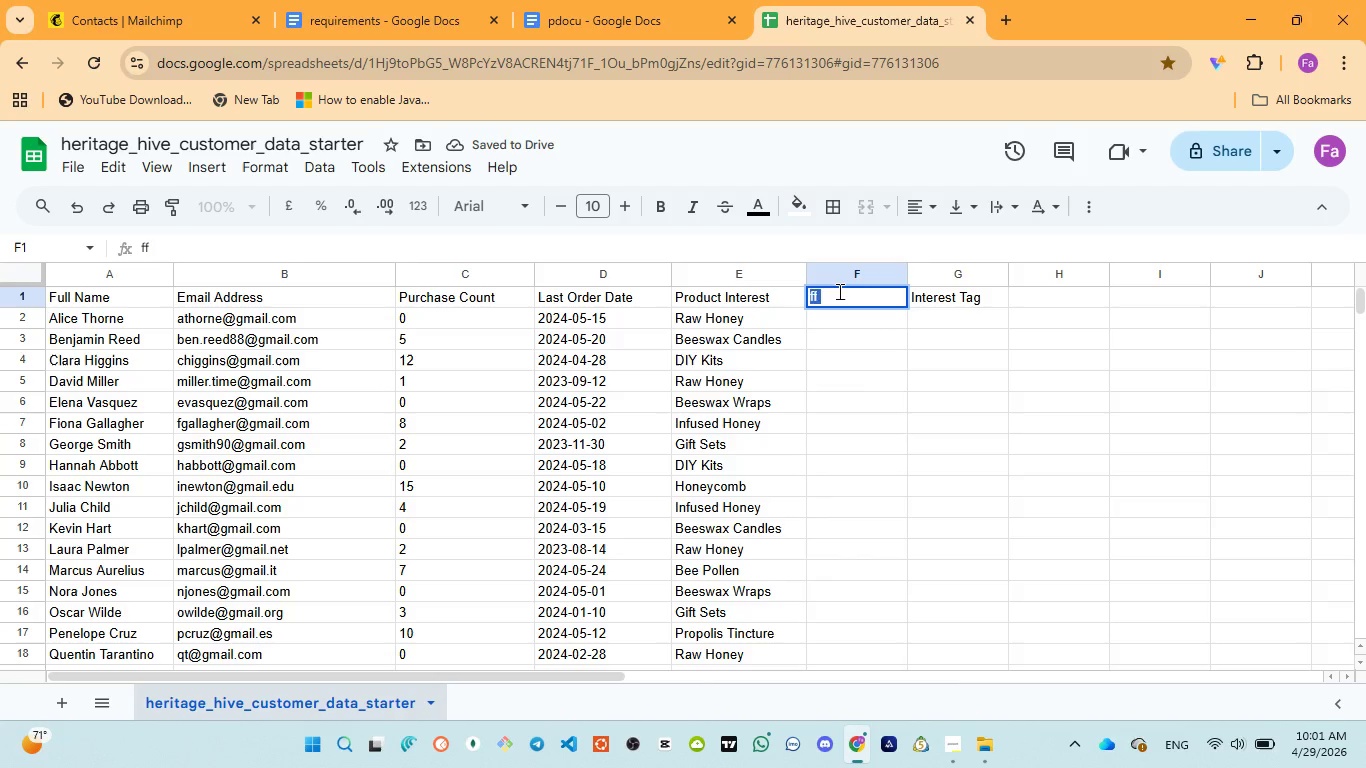 
key(Control+V)
 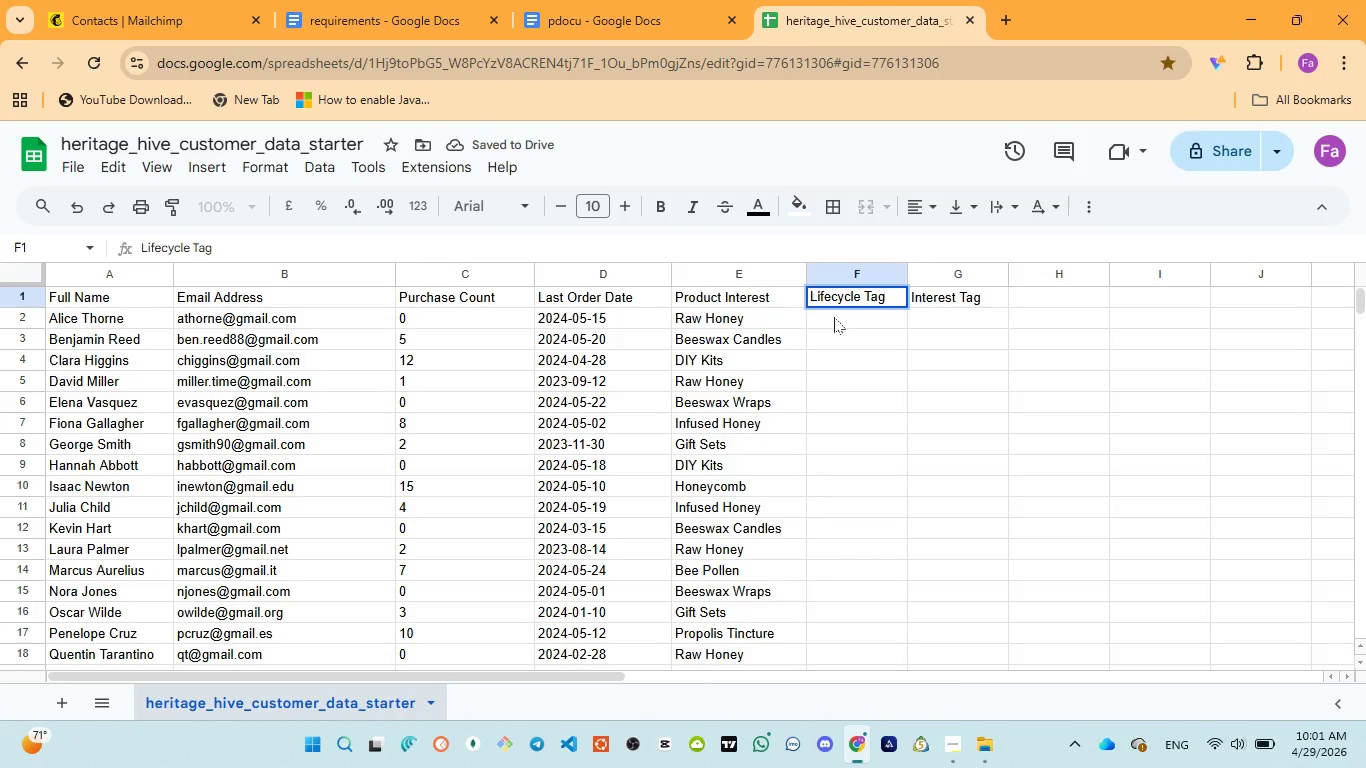 
left_click([834, 317])
 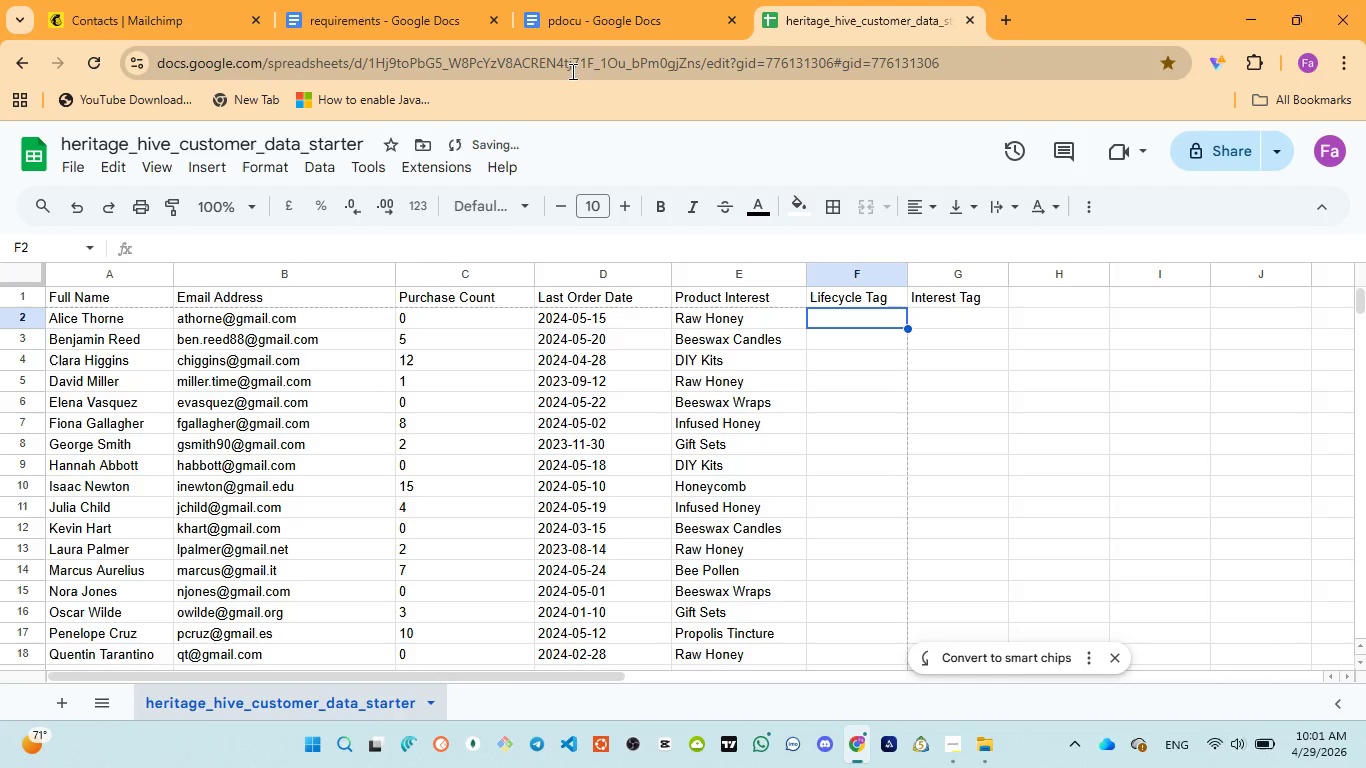 
left_click_drag(start_coordinate=[577, 20], to_coordinate=[577, 25])
 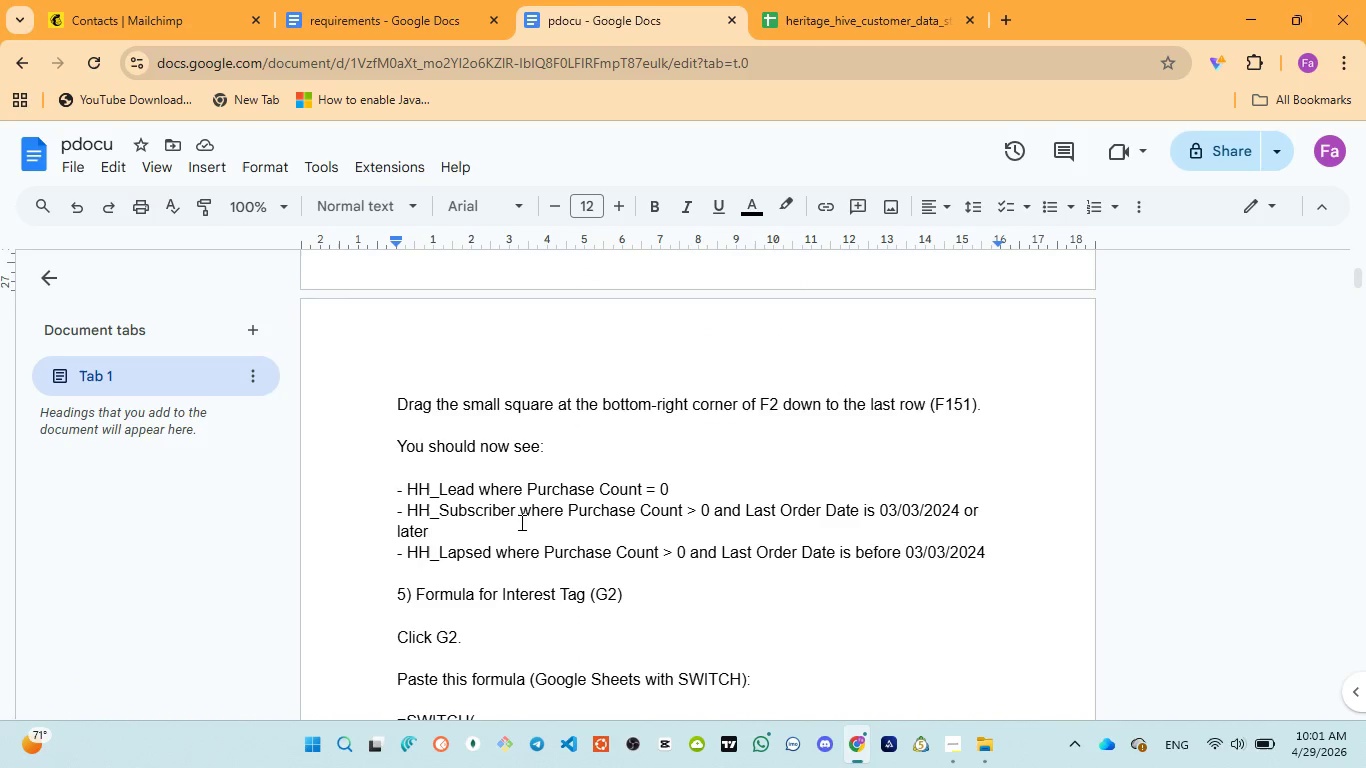 
scroll: coordinate [527, 523], scroll_direction: down, amount: 3.0
 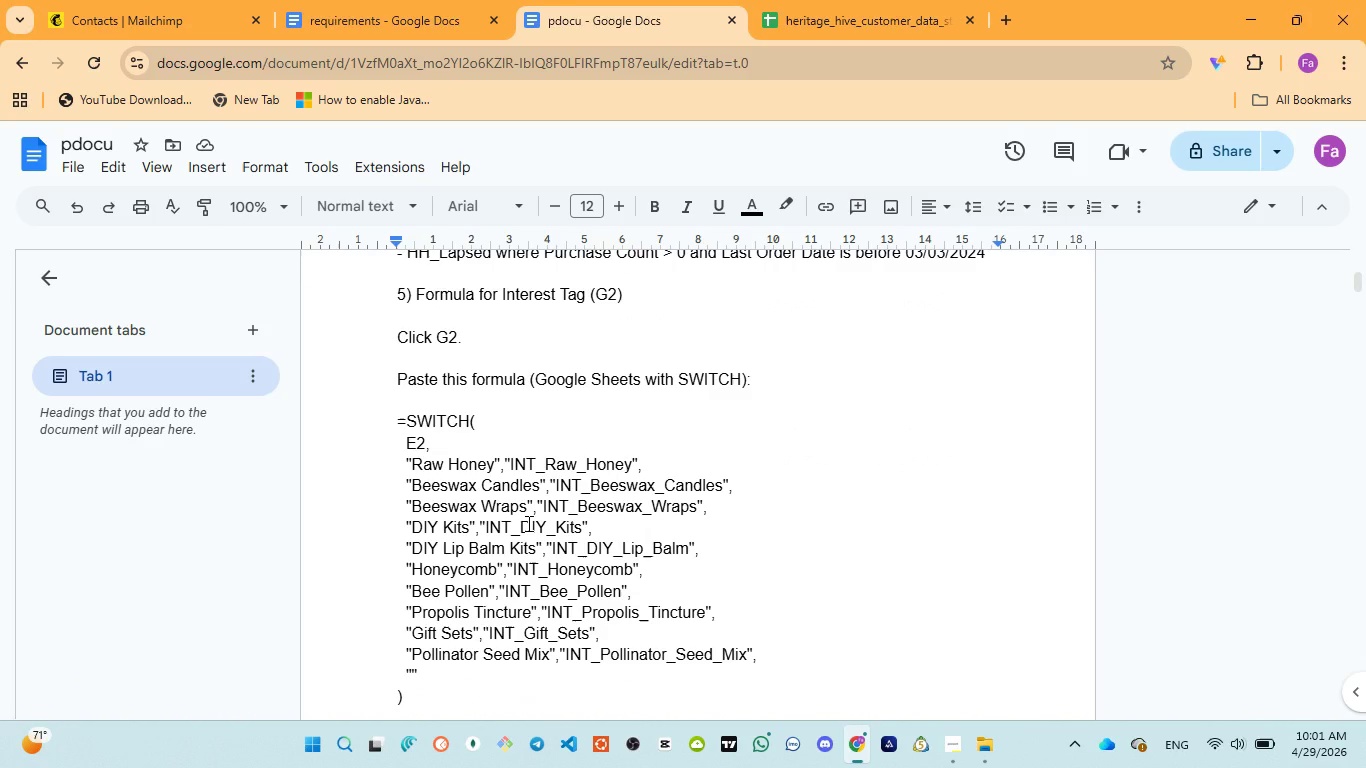 
scroll: coordinate [527, 523], scroll_direction: up, amount: 6.0
 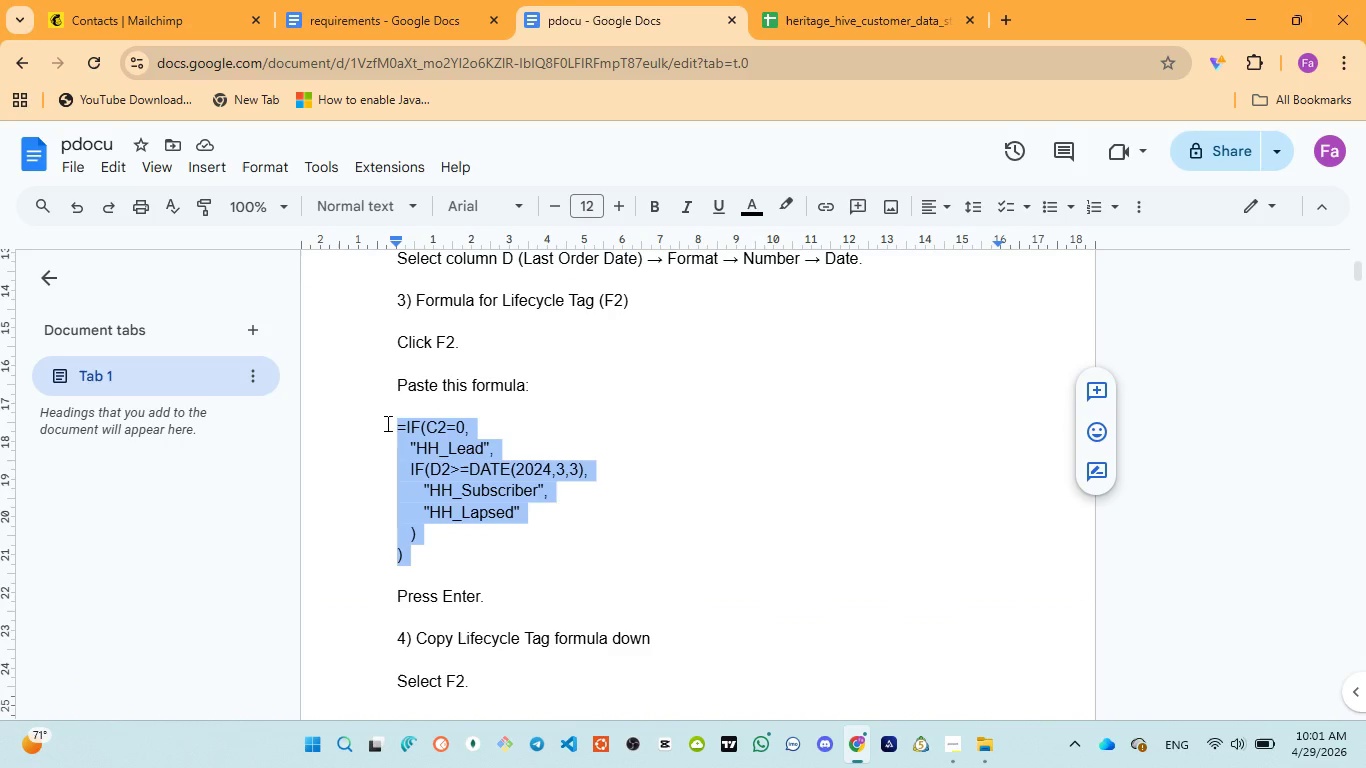 
left_click([386, 423])
 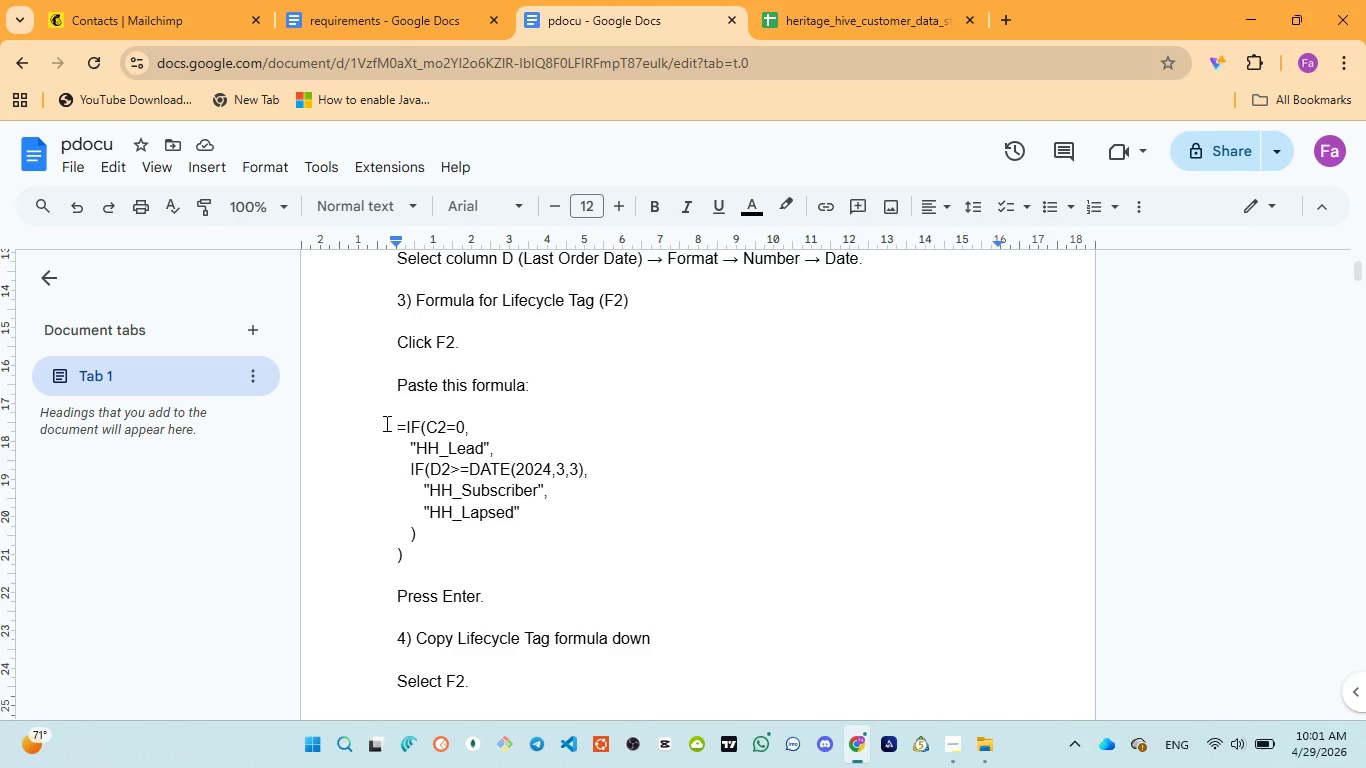 
left_click_drag(start_coordinate=[385, 423], to_coordinate=[413, 553])
 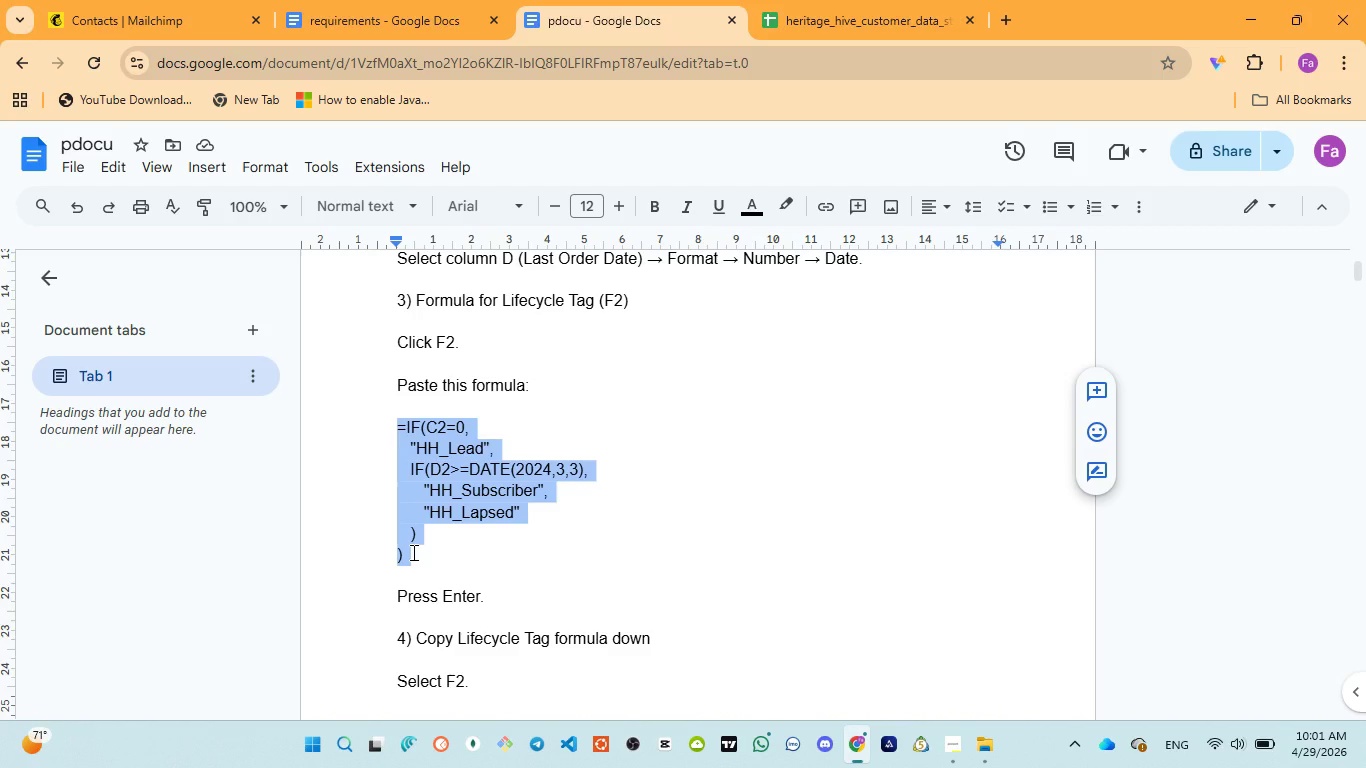 
key(Control+C)
 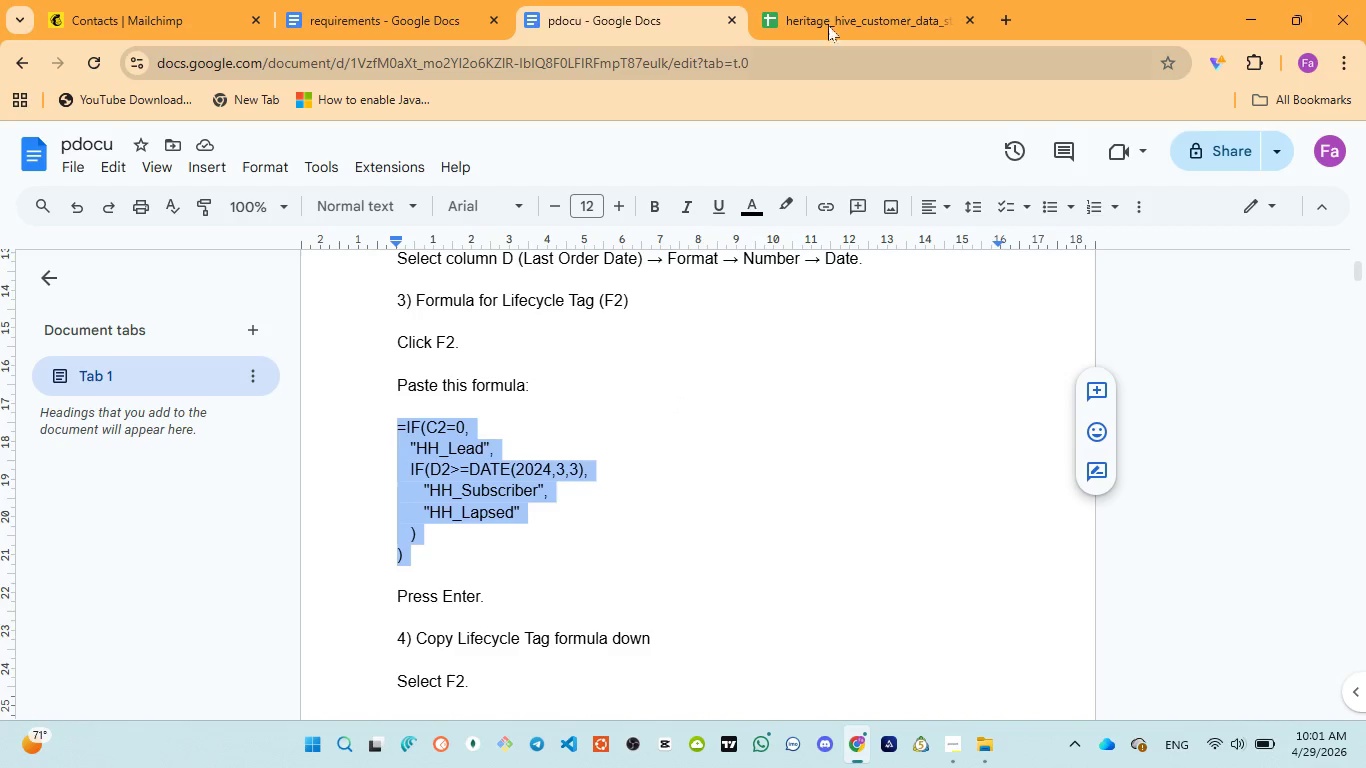 
left_click([828, 12])
 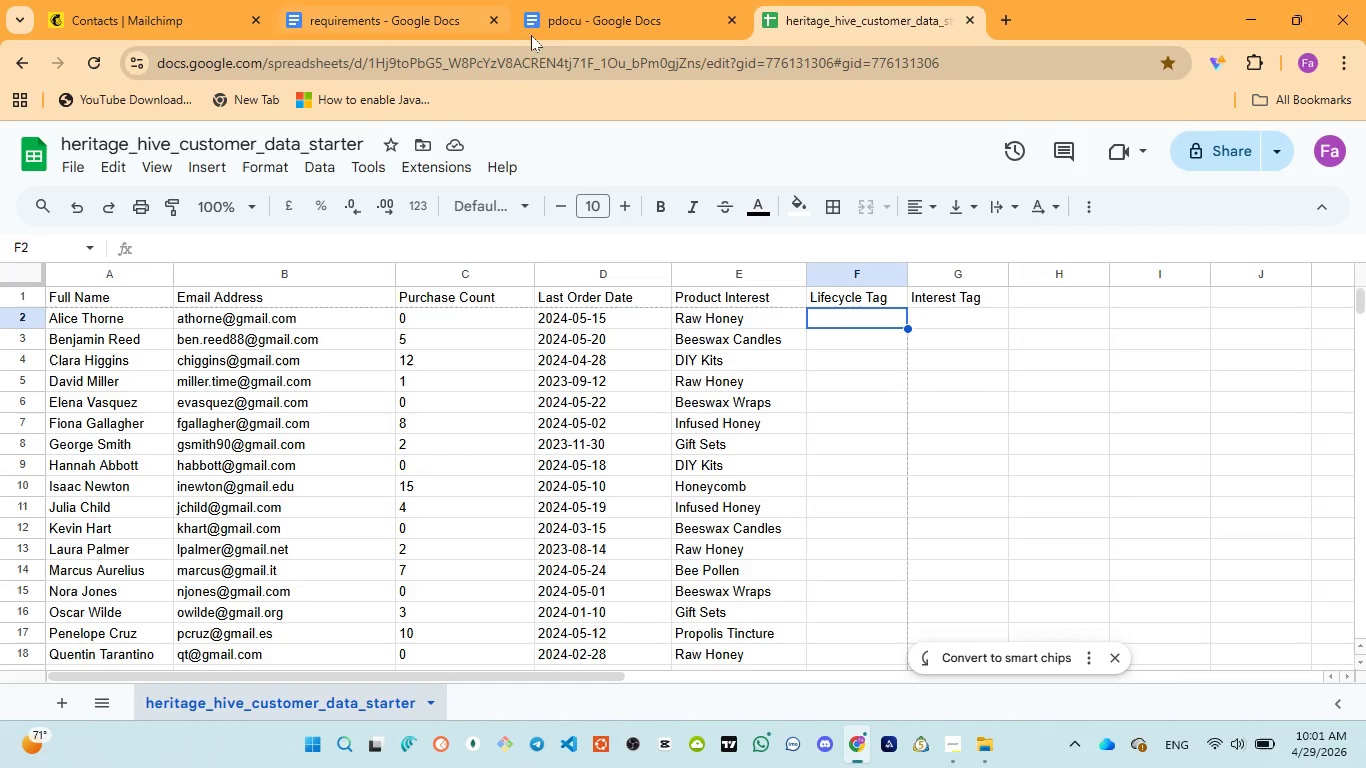 
wait(9.0)
 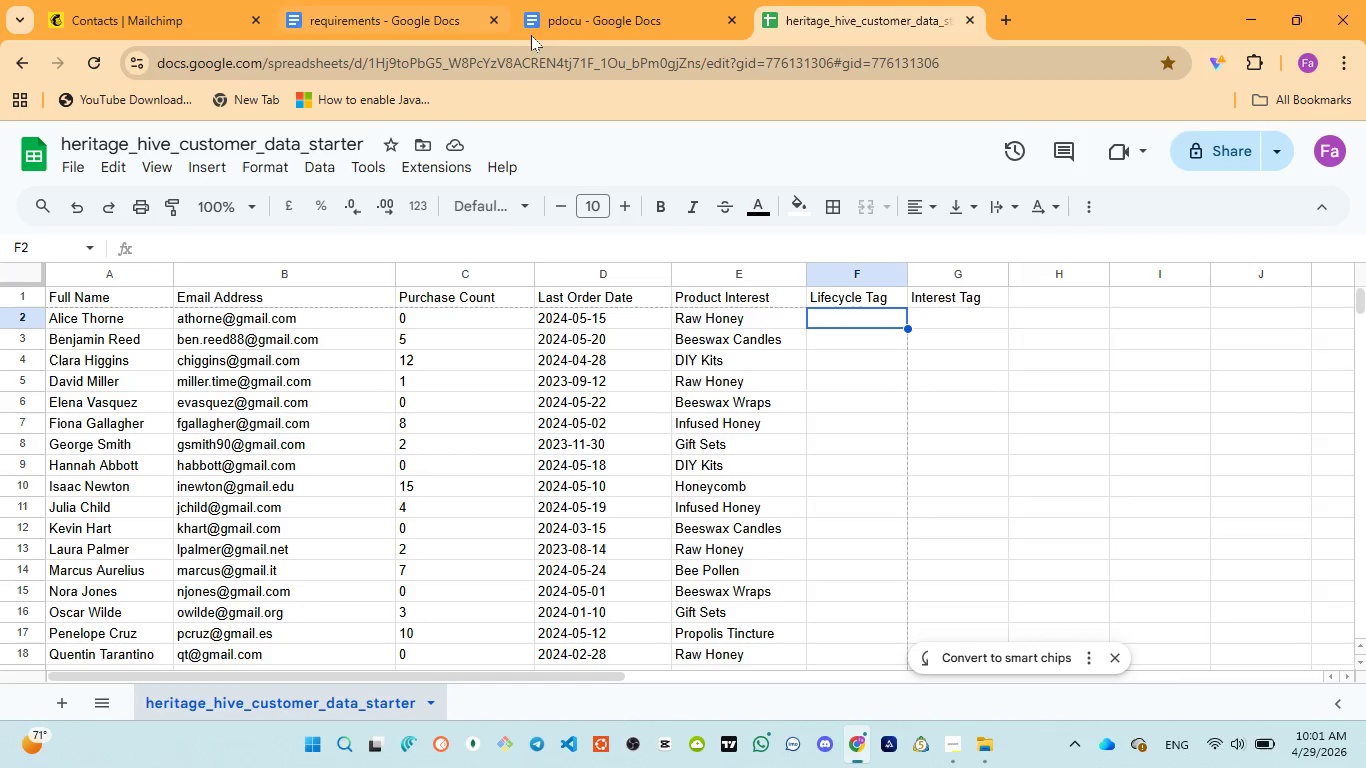 
left_click([820, 16])
 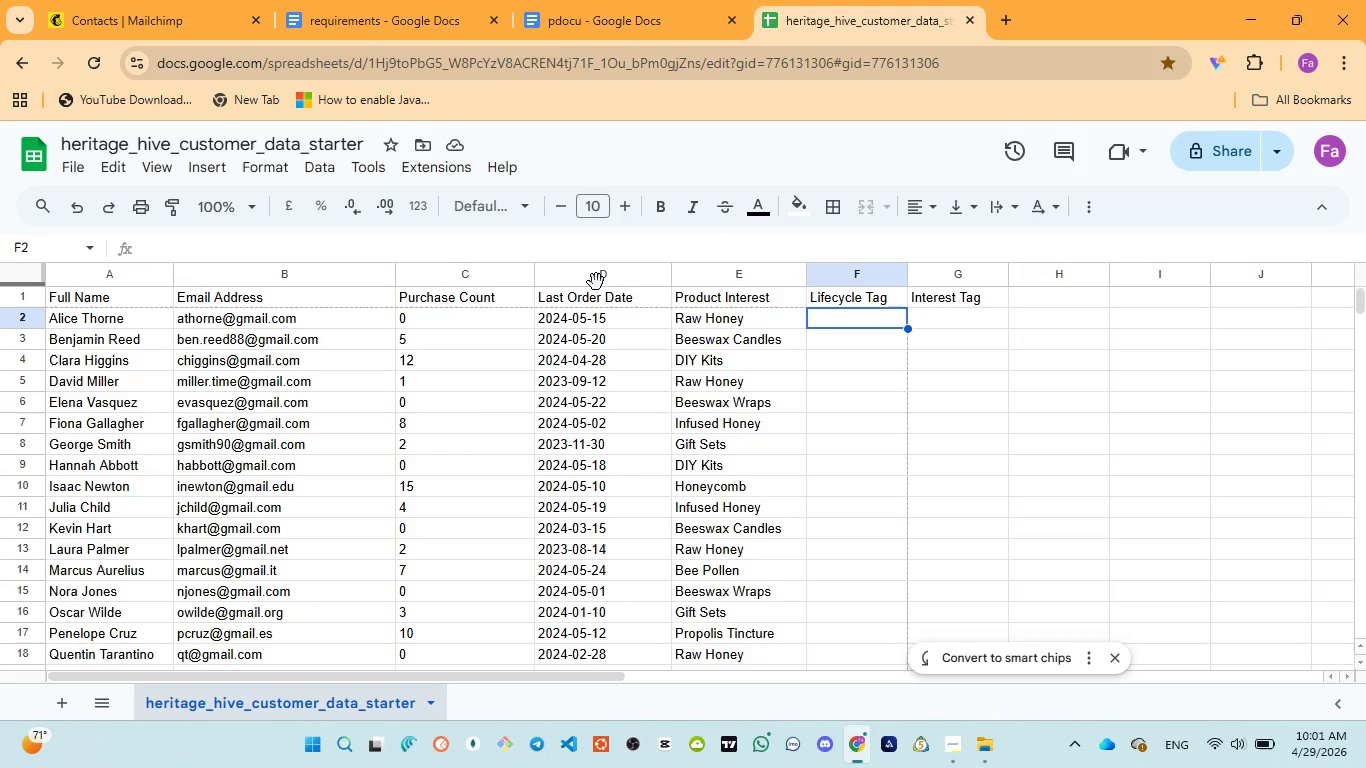 
left_click([570, 275])
 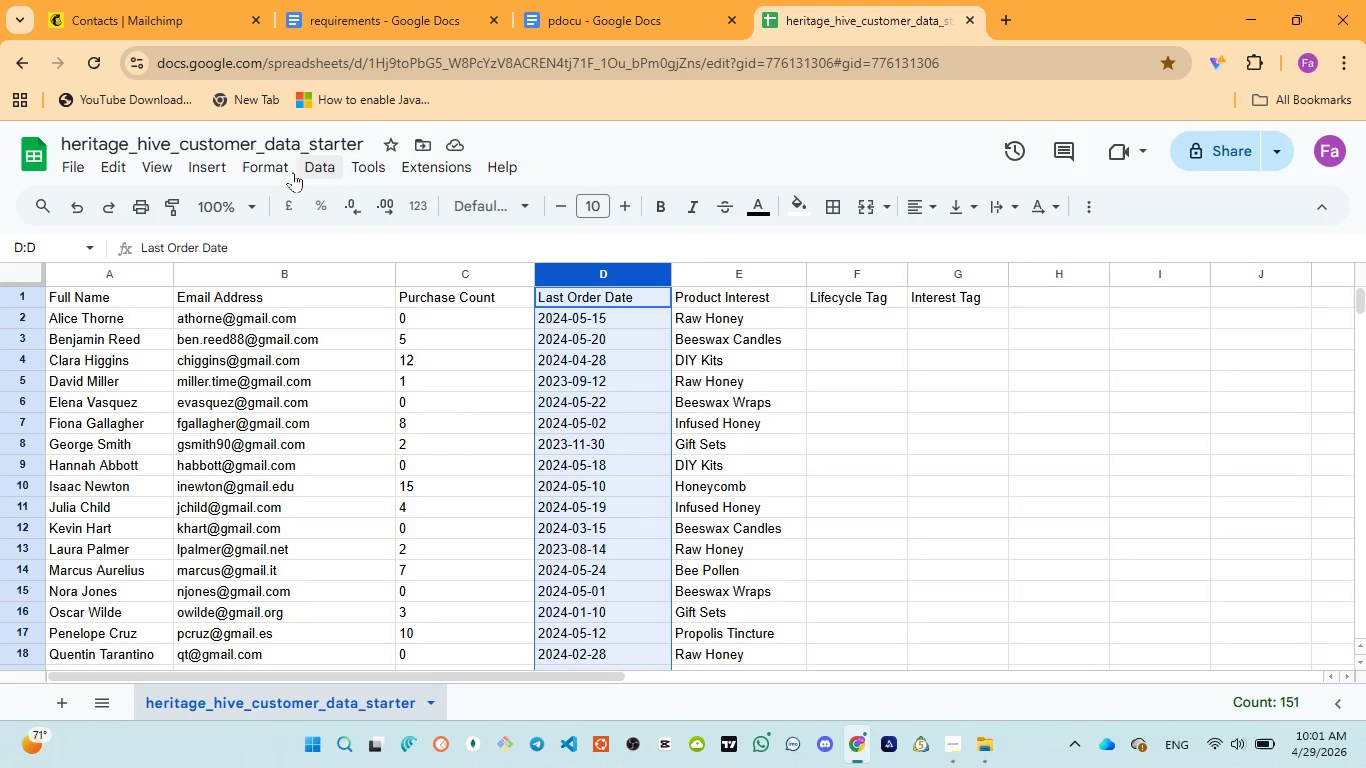 
left_click([280, 169])
 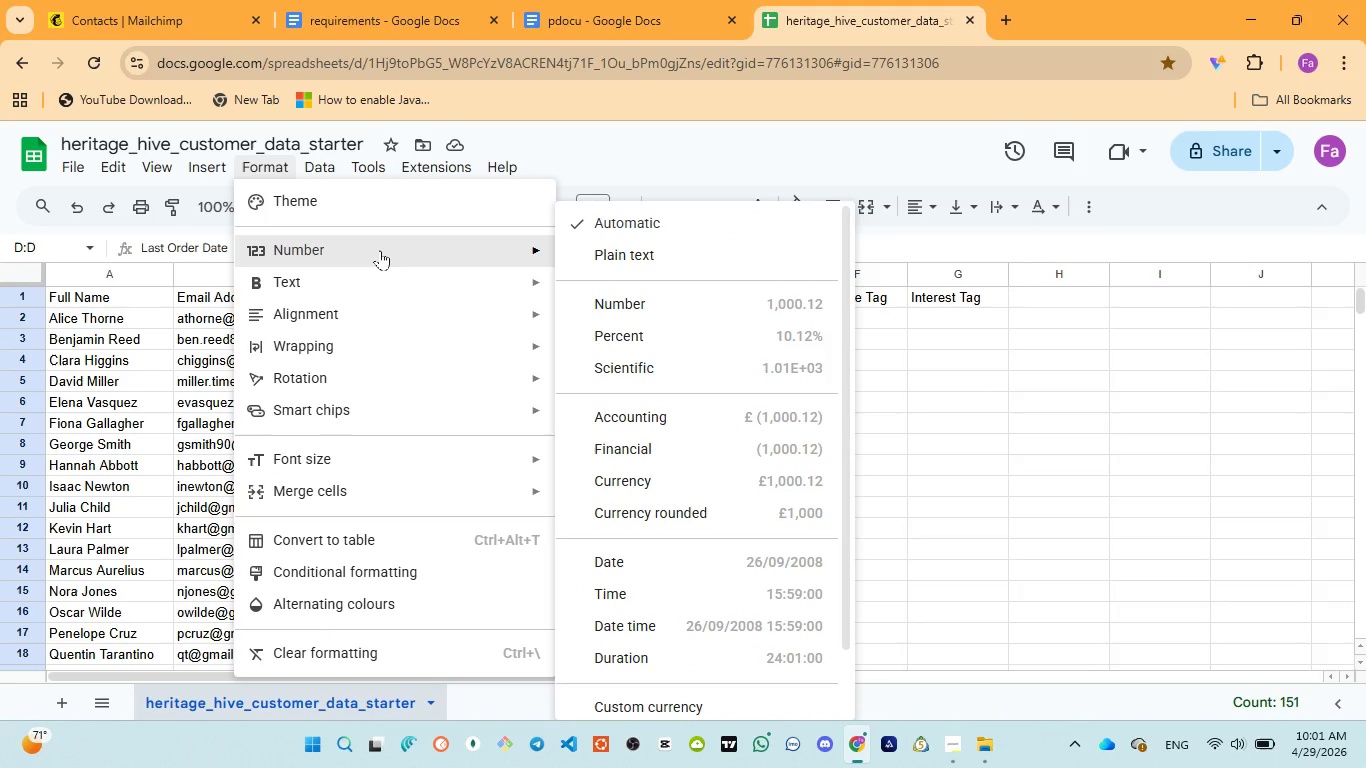 
left_click([627, 267])
 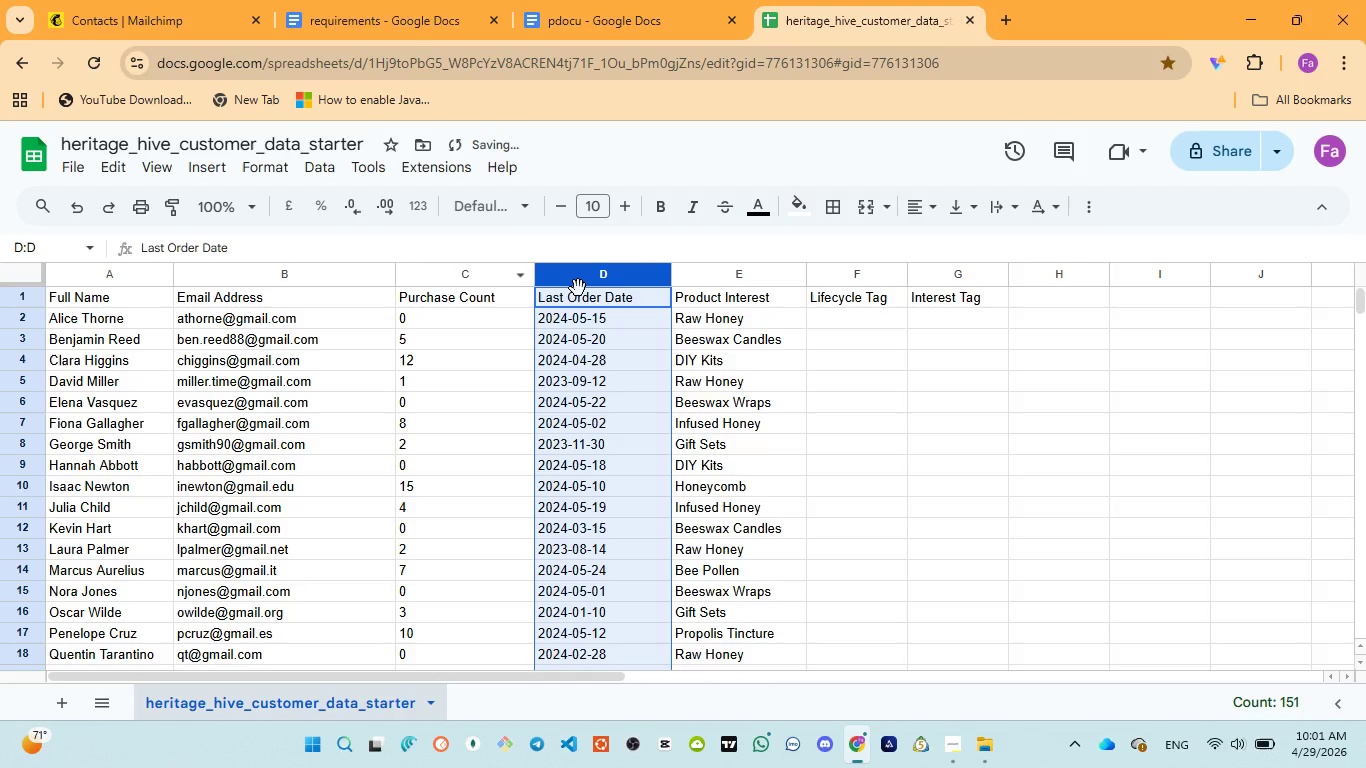 
left_click([577, 286])
 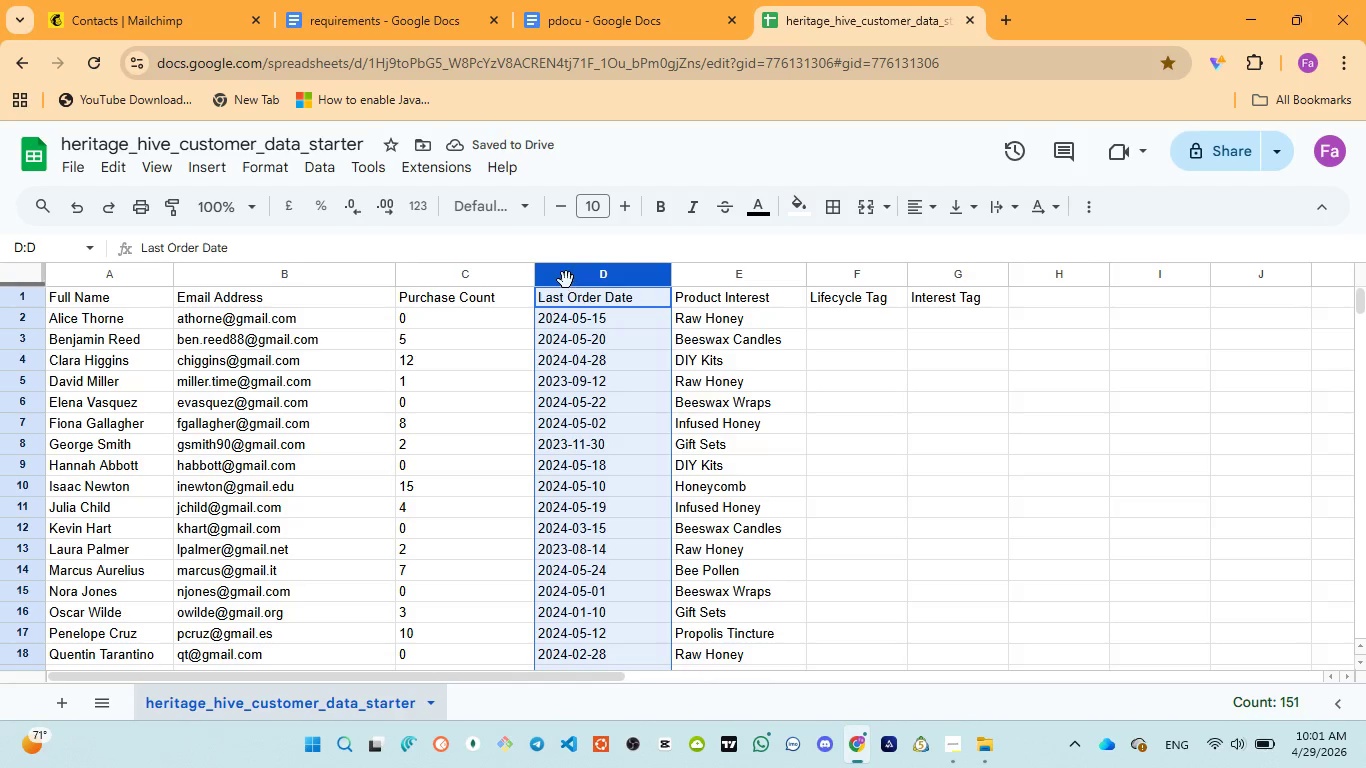 
left_click([566, 280])
 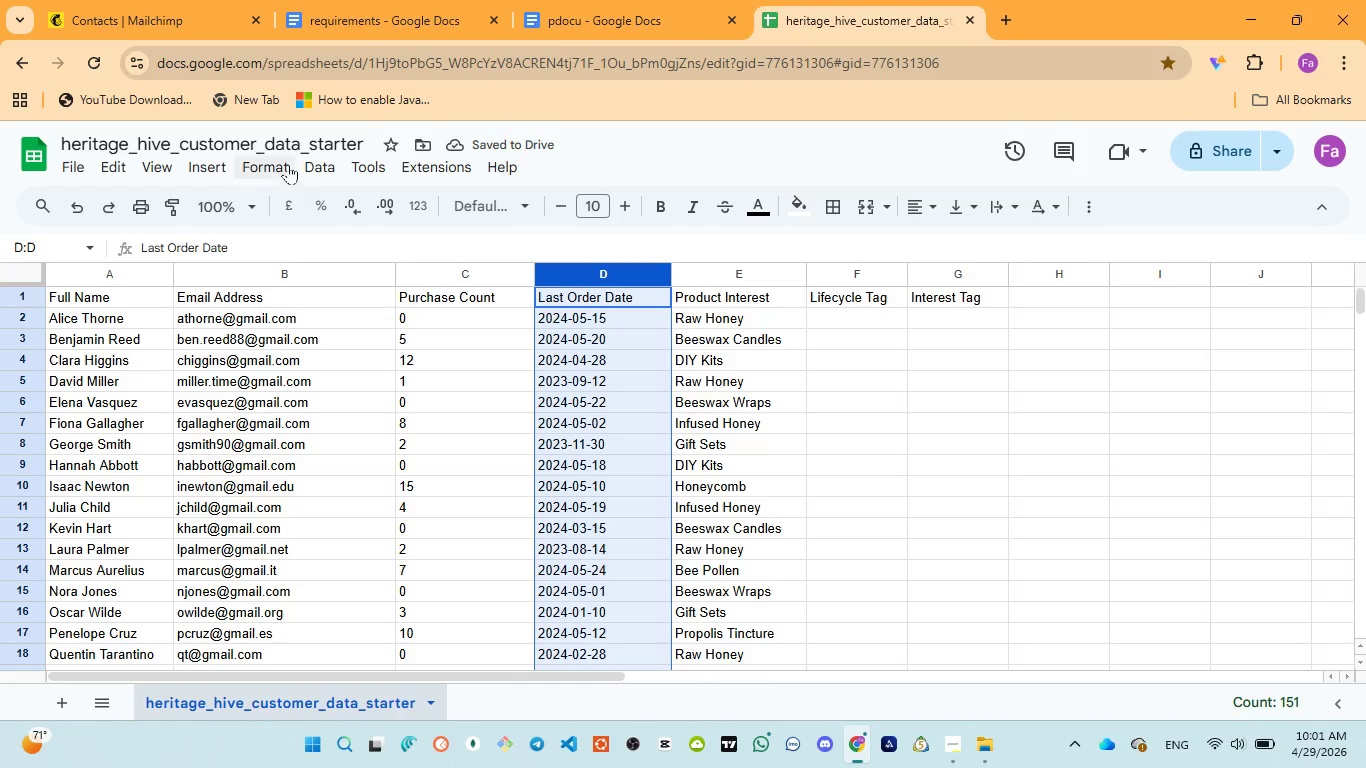 
left_click([263, 156])
 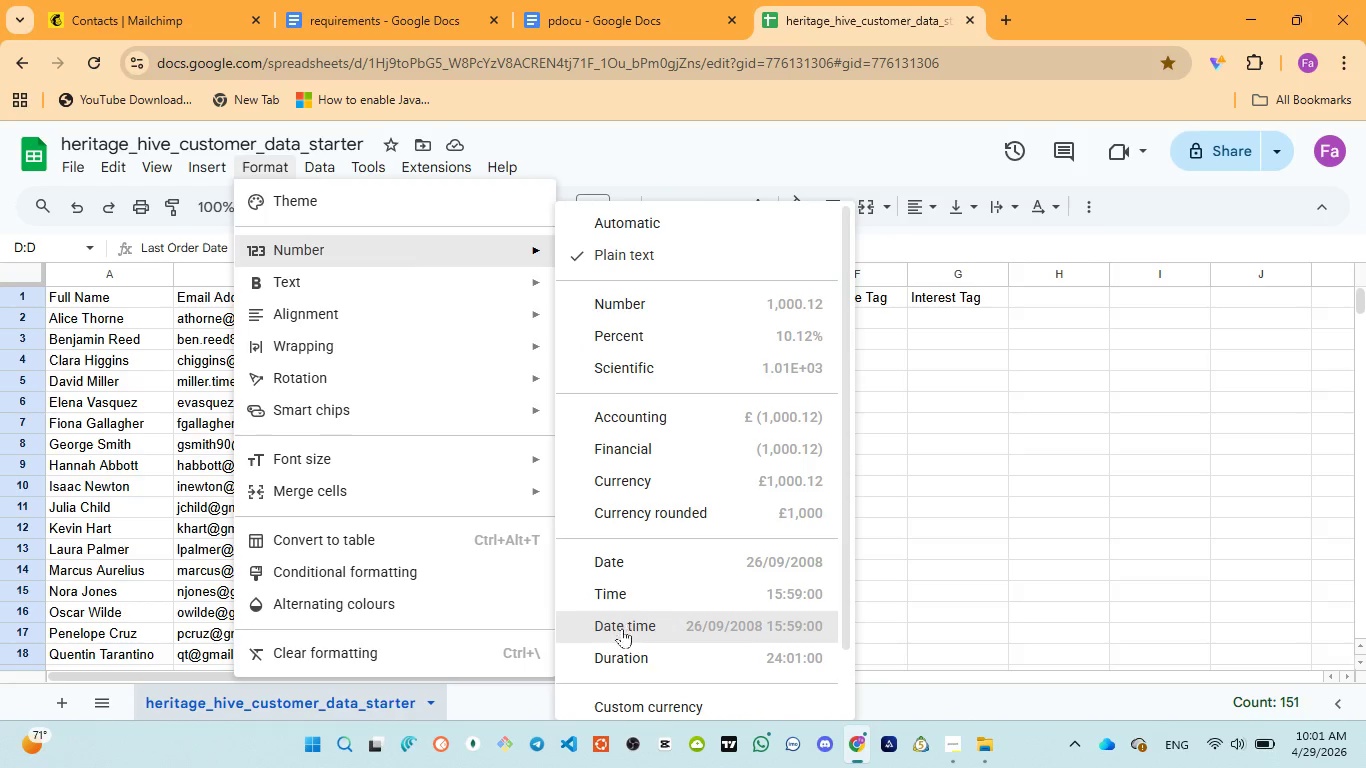 
left_click([632, 562])
 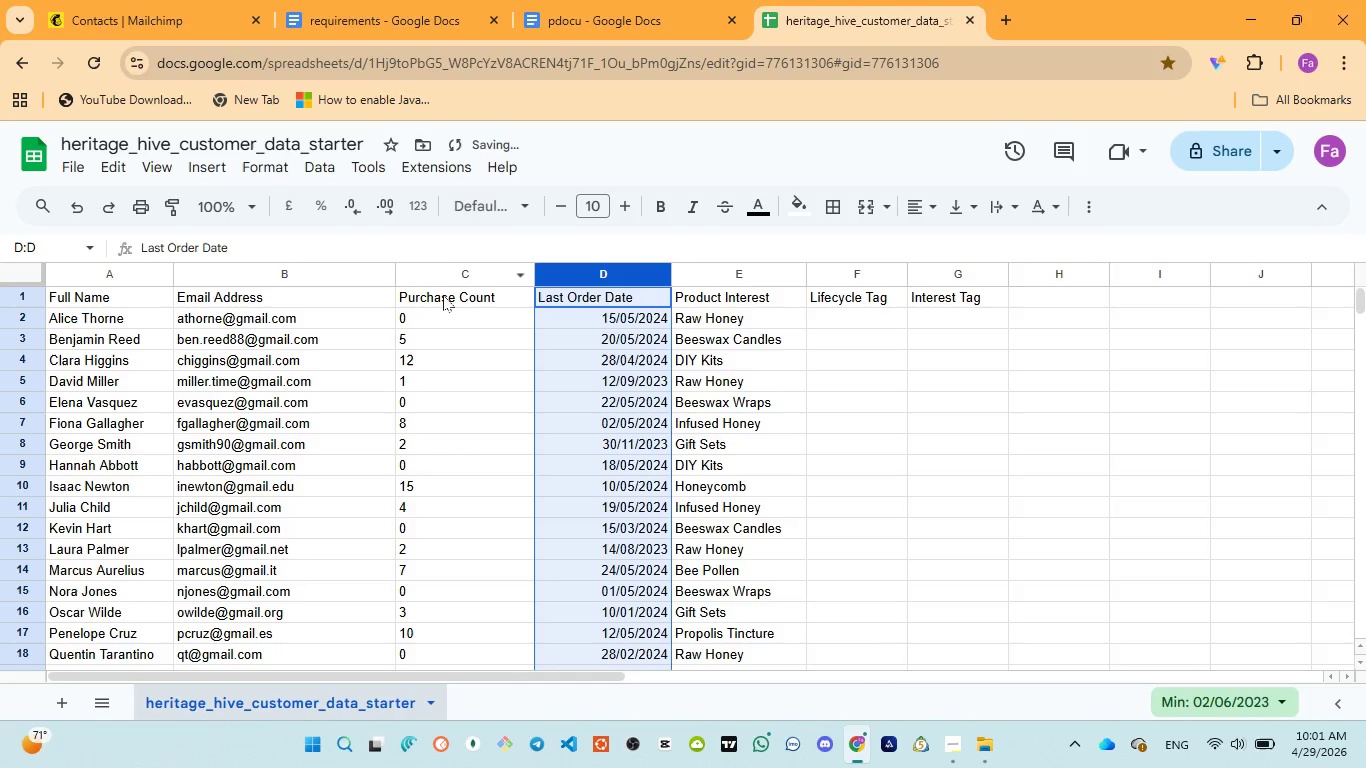 
left_click([432, 279])
 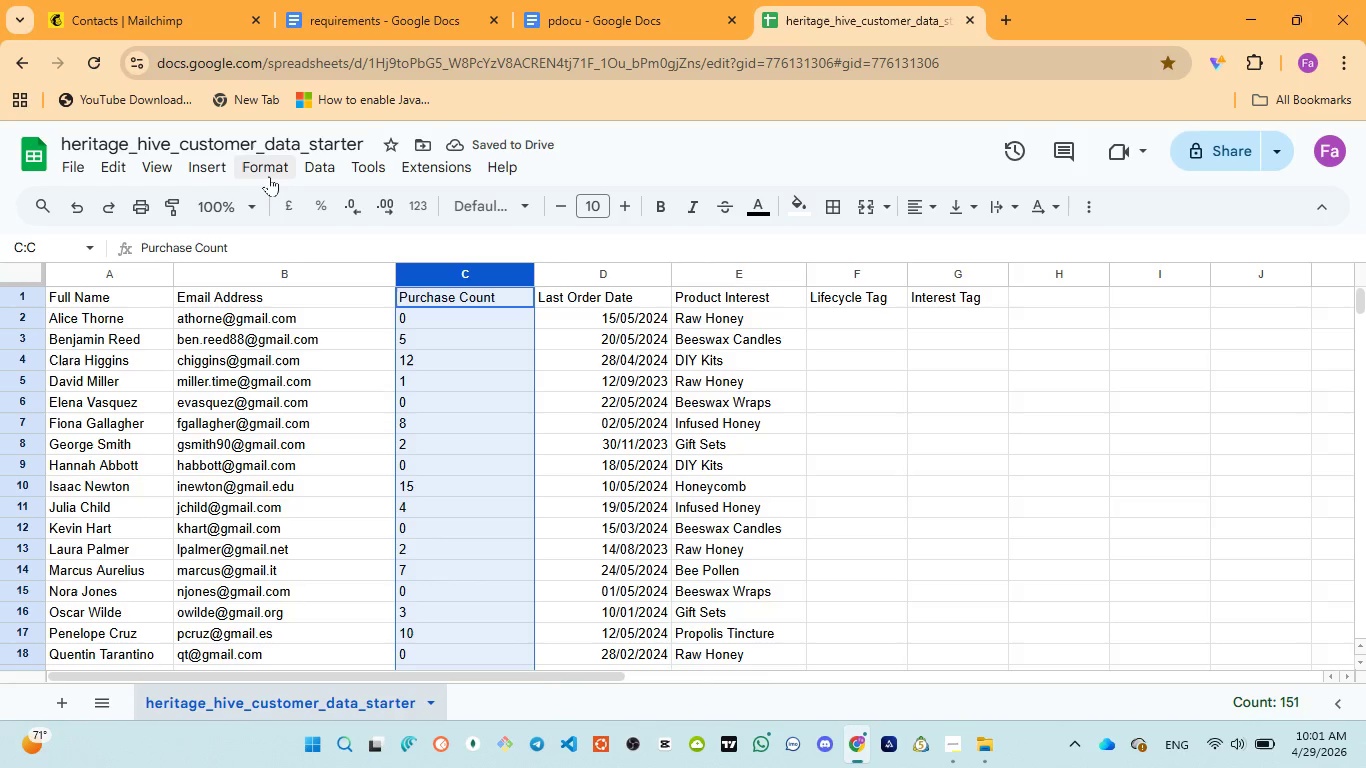 
left_click([269, 175])
 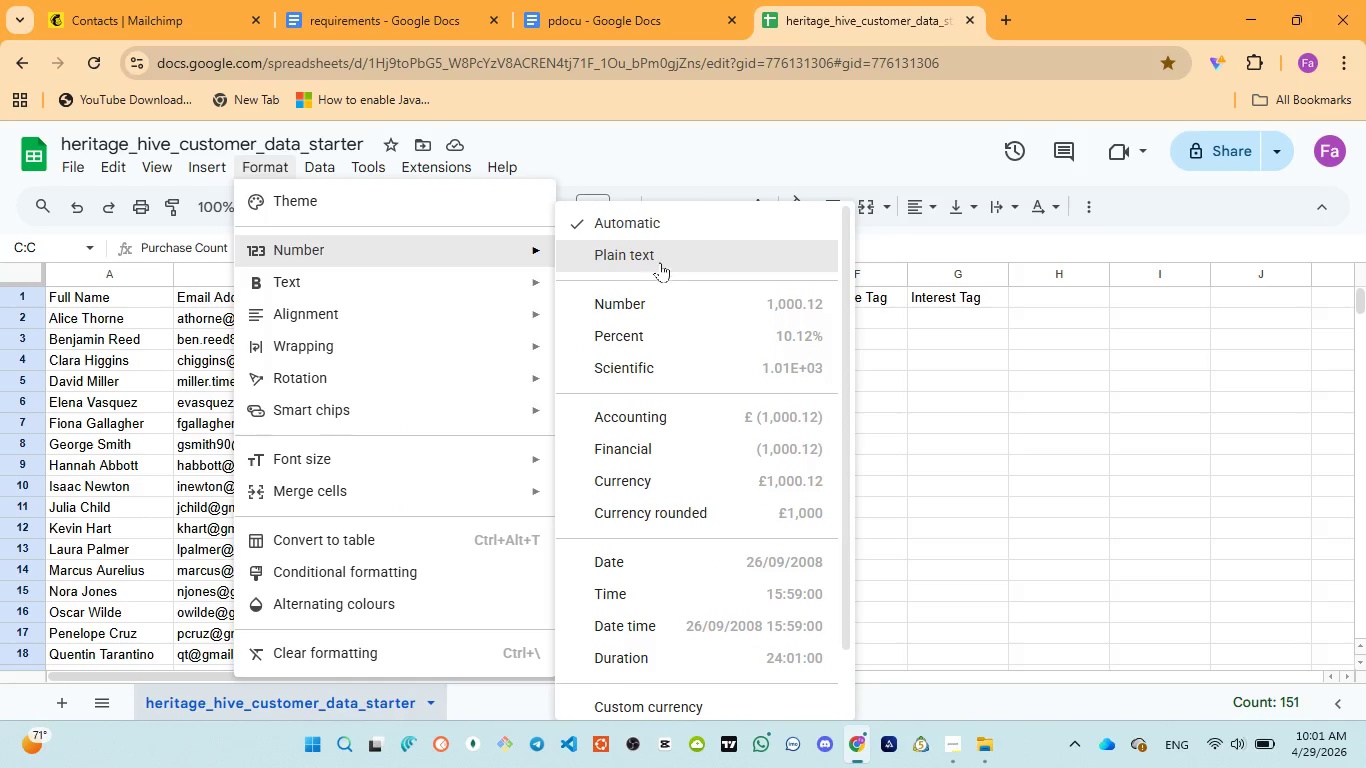 
left_click([628, 308])
 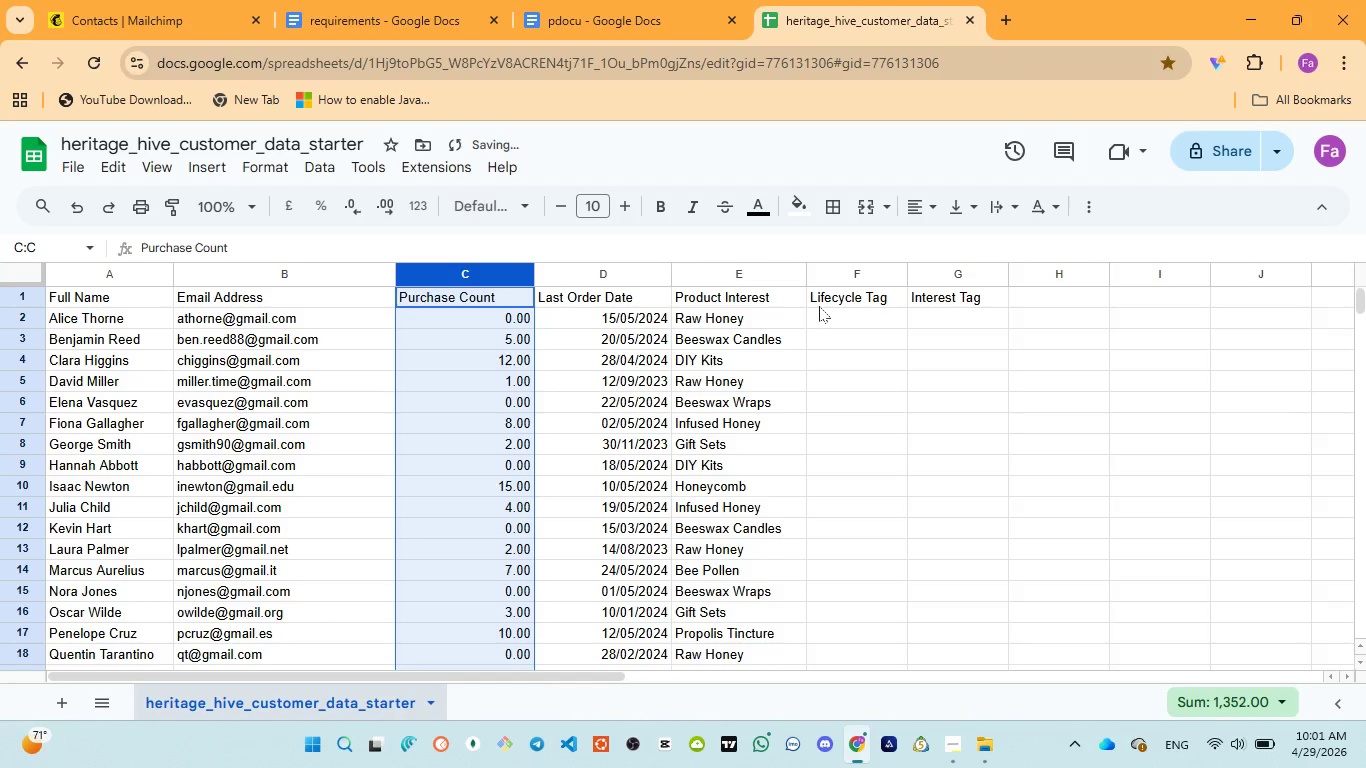 
left_click([848, 317])
 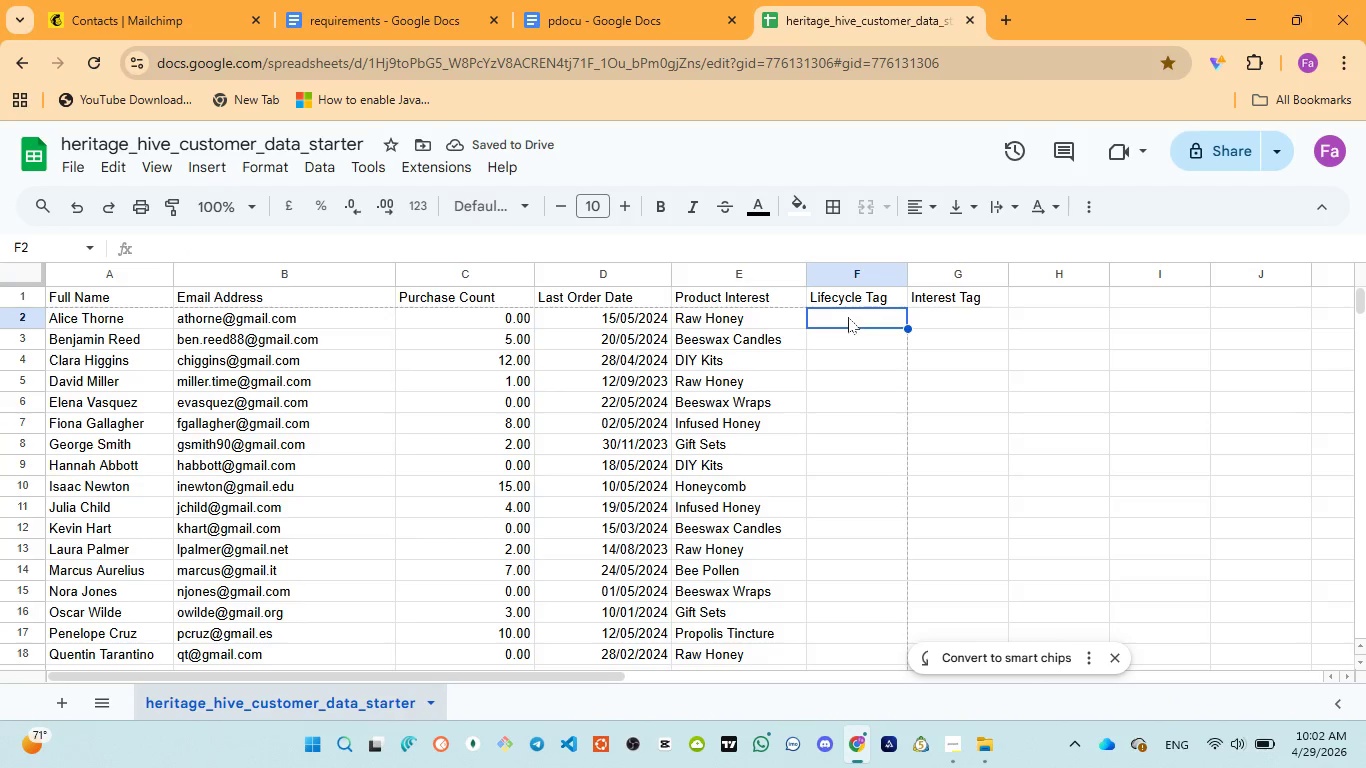 
key(Control+ControlLeft)
 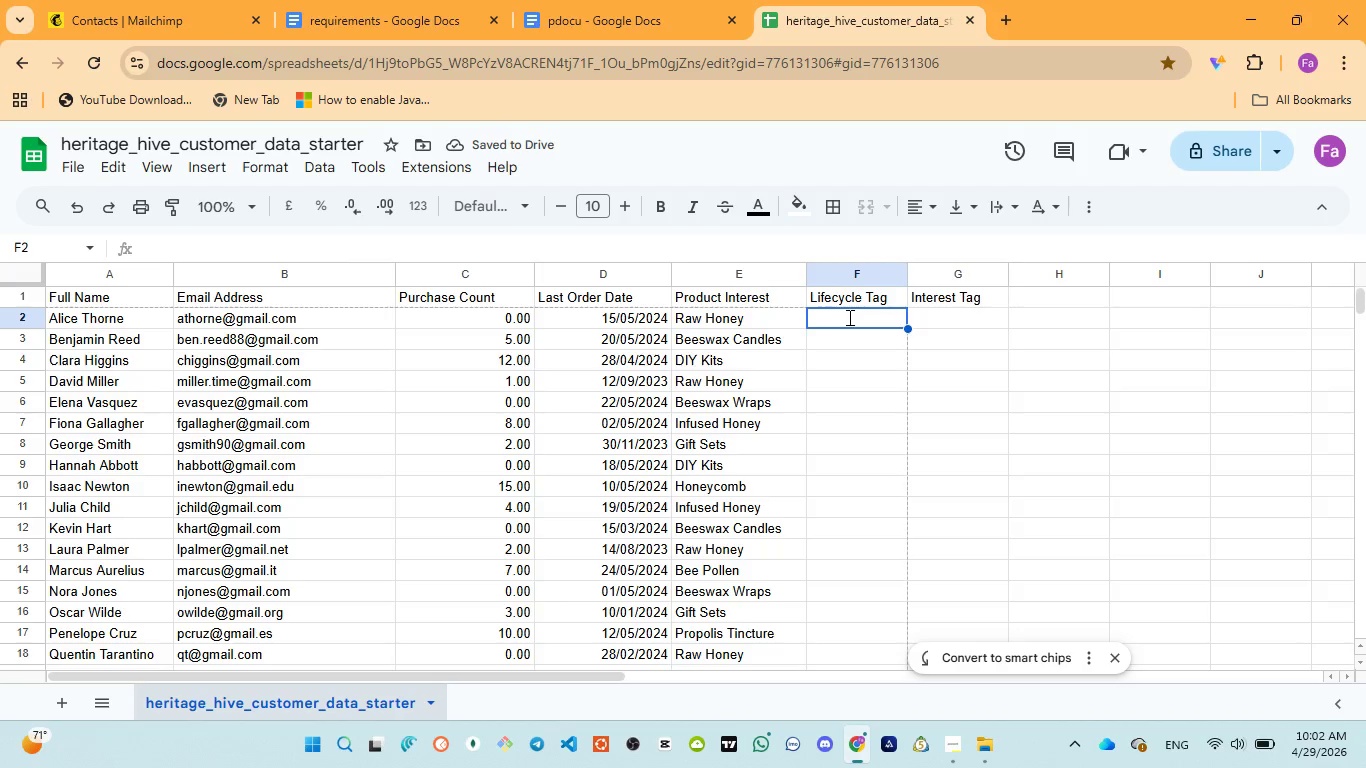 
type(cc)
 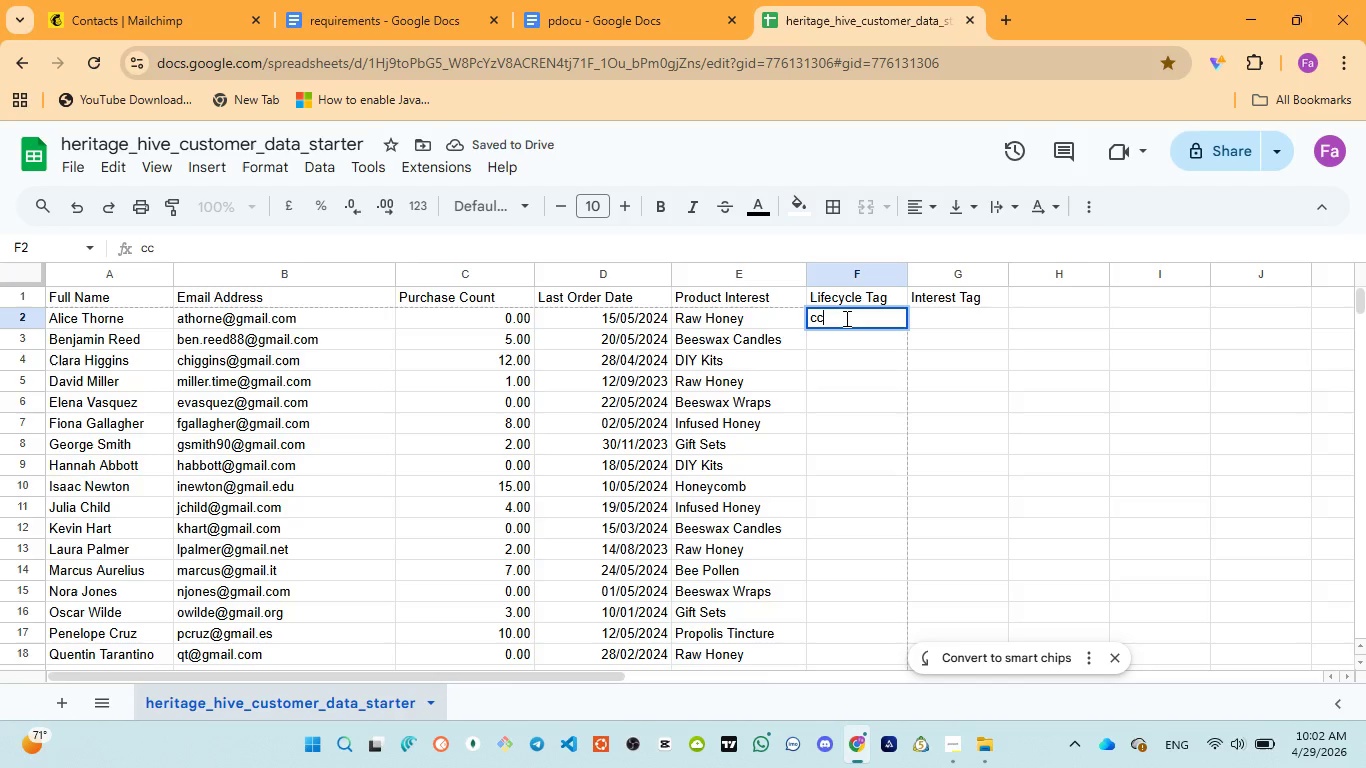 
key(Control+A)
 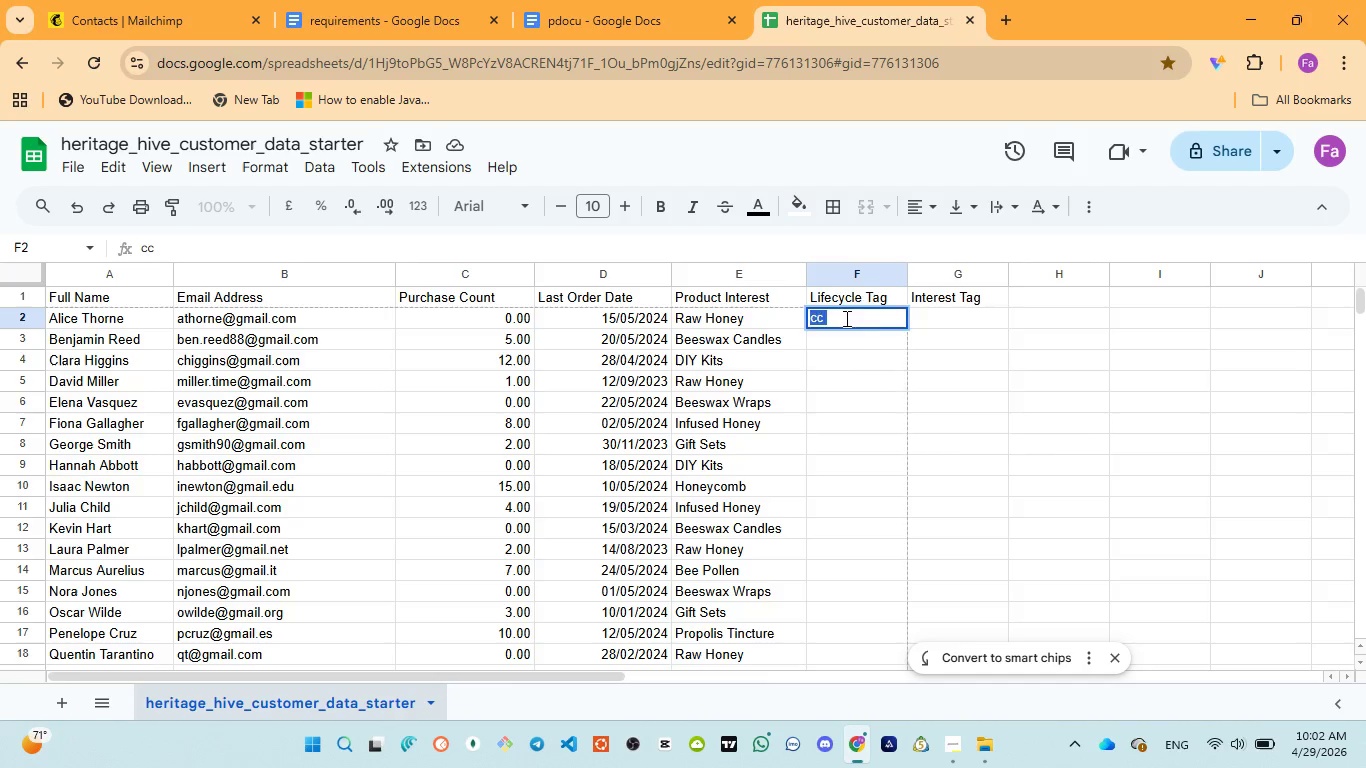 
key(Control+V)
 